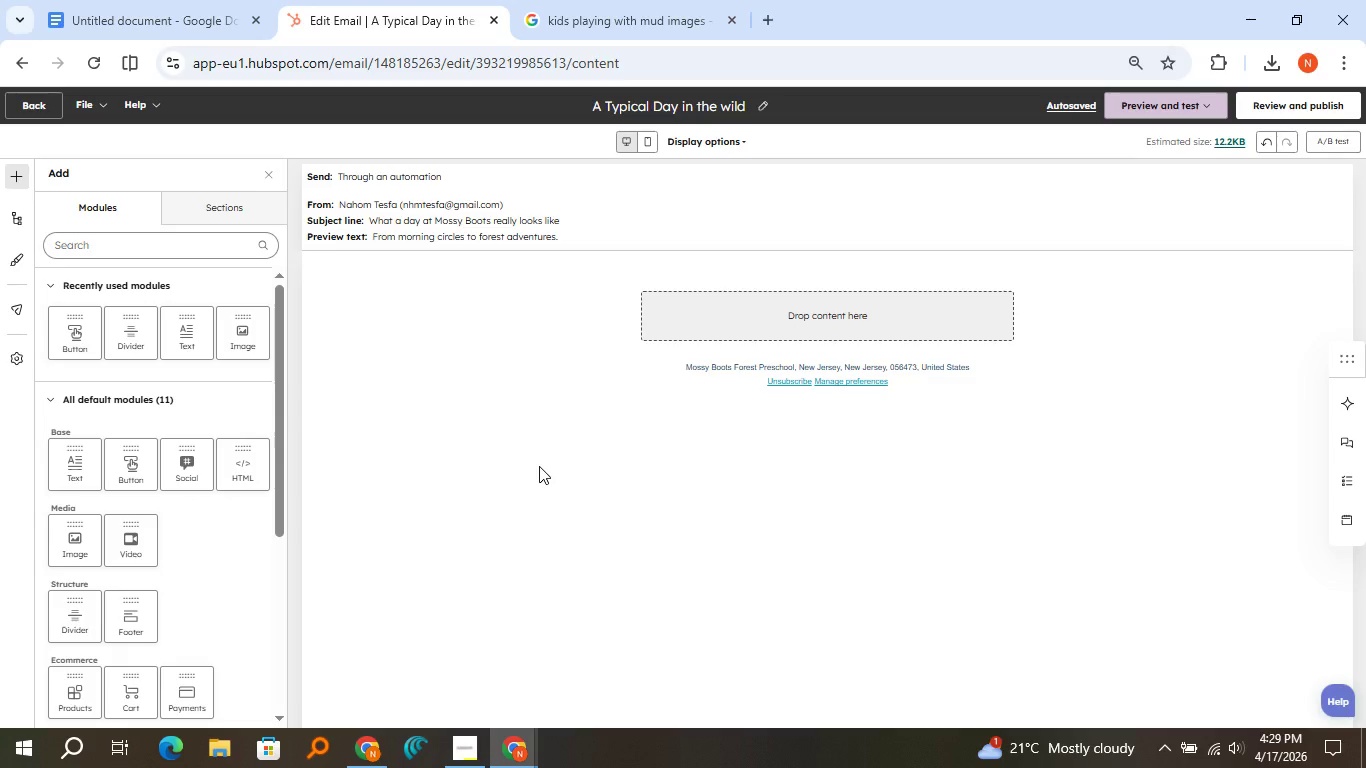 
wait(15.81)
 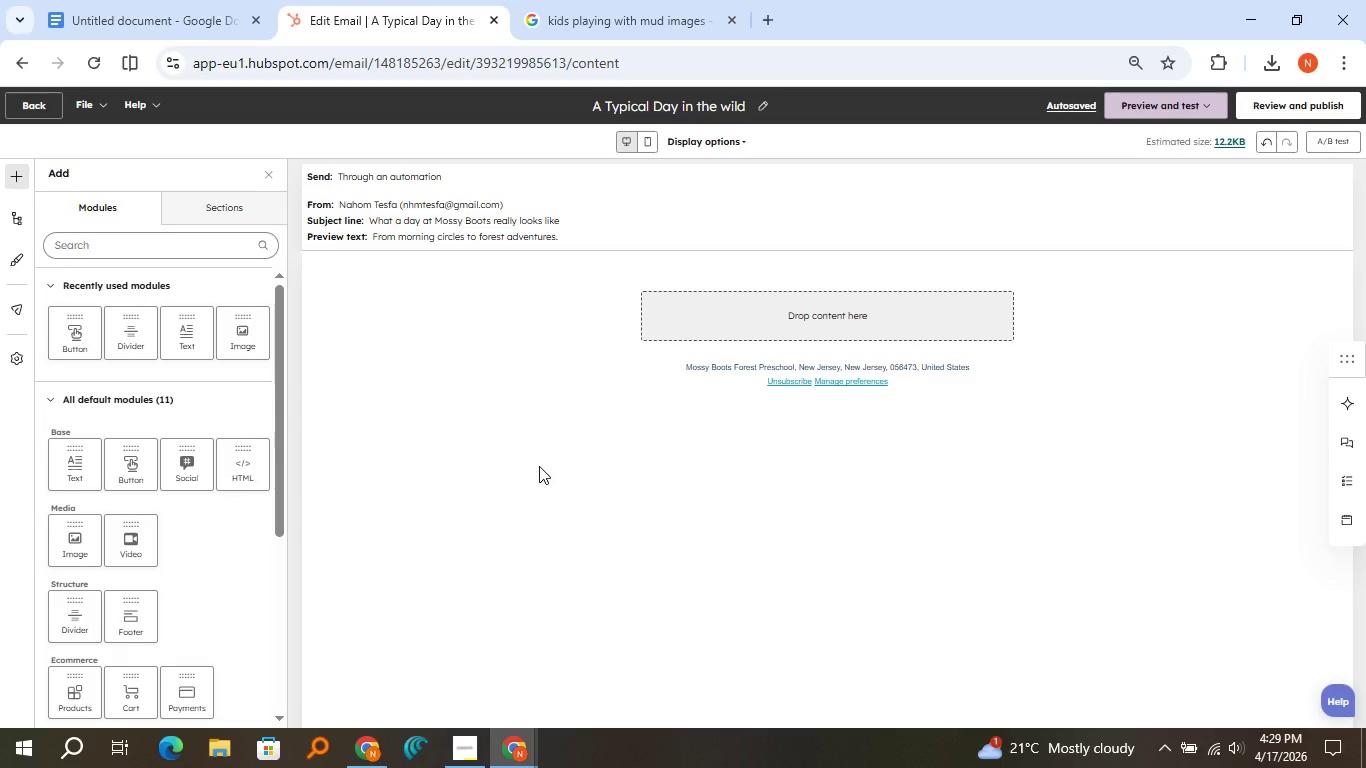 
scroll: coordinate [562, 204], scroll_direction: up, amount: 3.0
 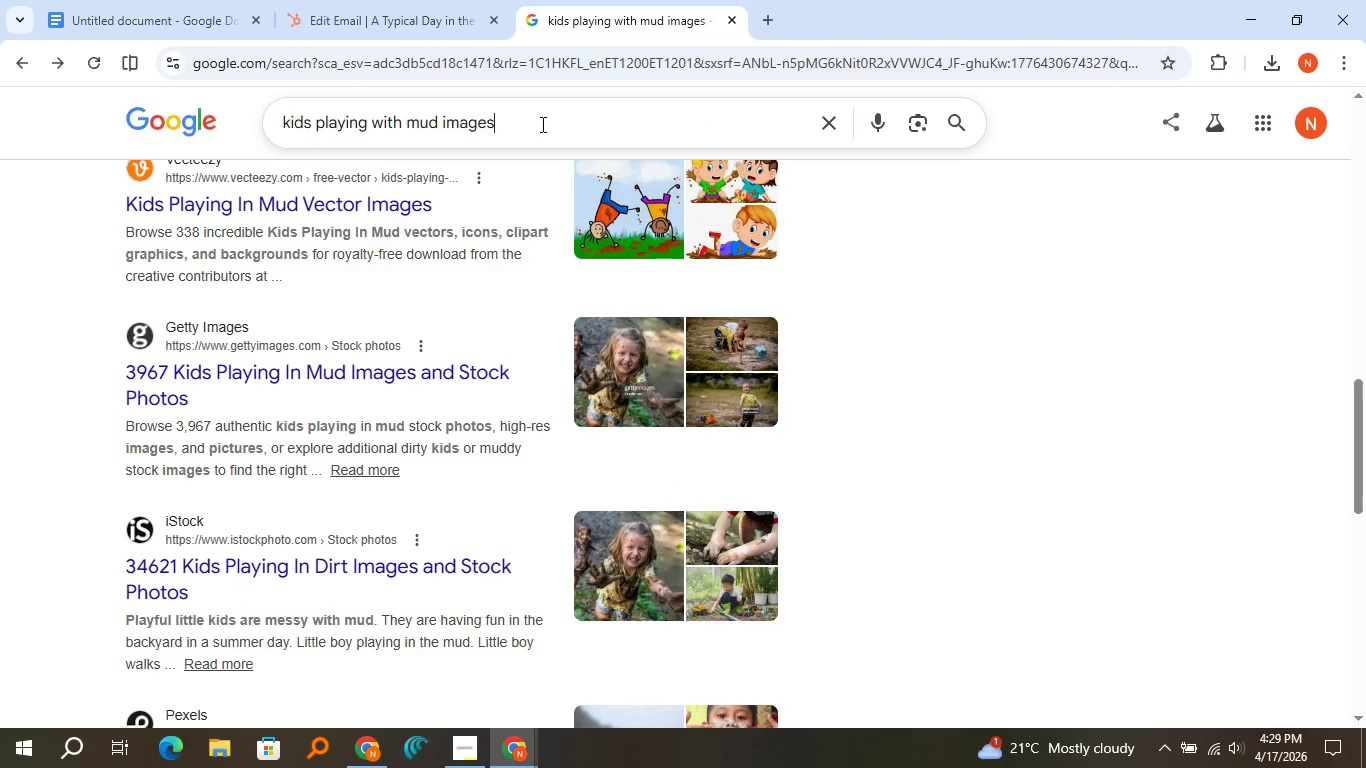 
left_click_drag(start_coordinate=[541, 124], to_coordinate=[418, 129])
 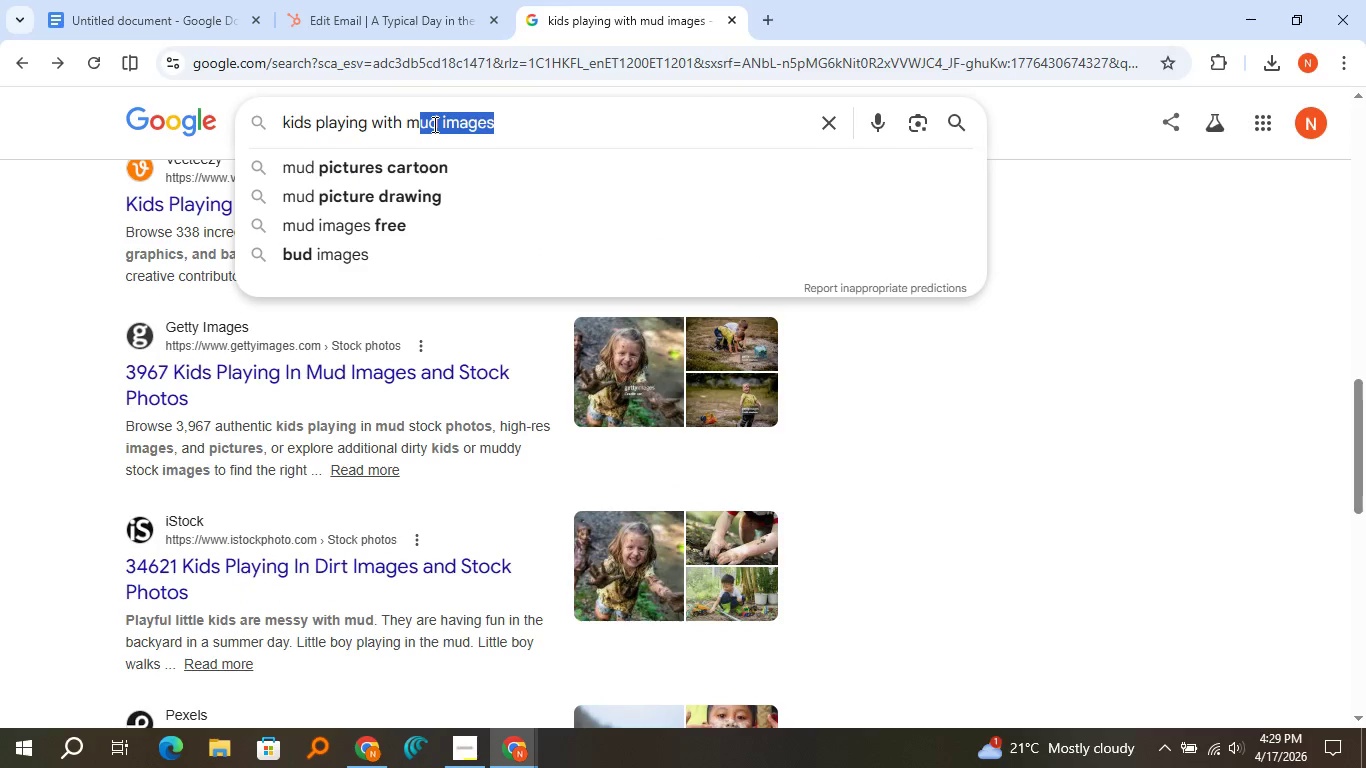 
double_click([433, 124])
 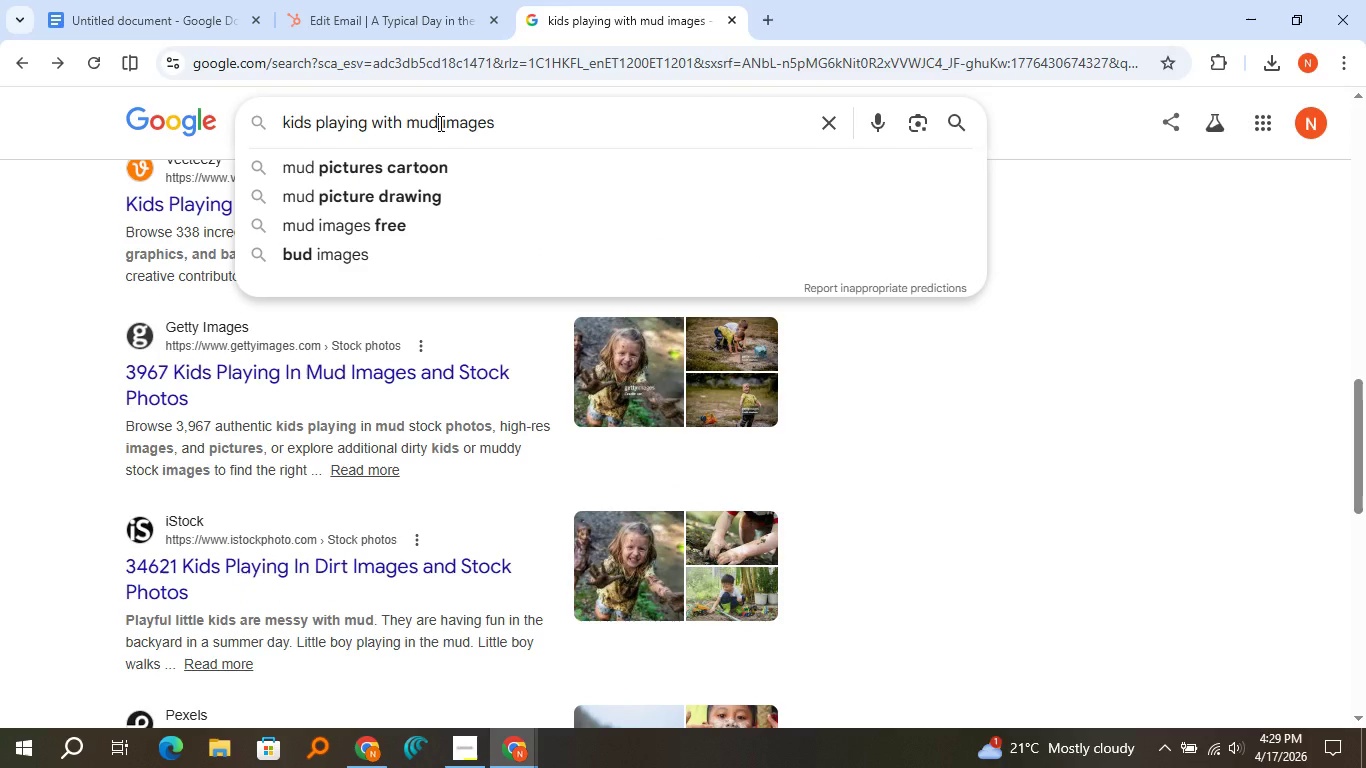 
left_click([439, 123])
 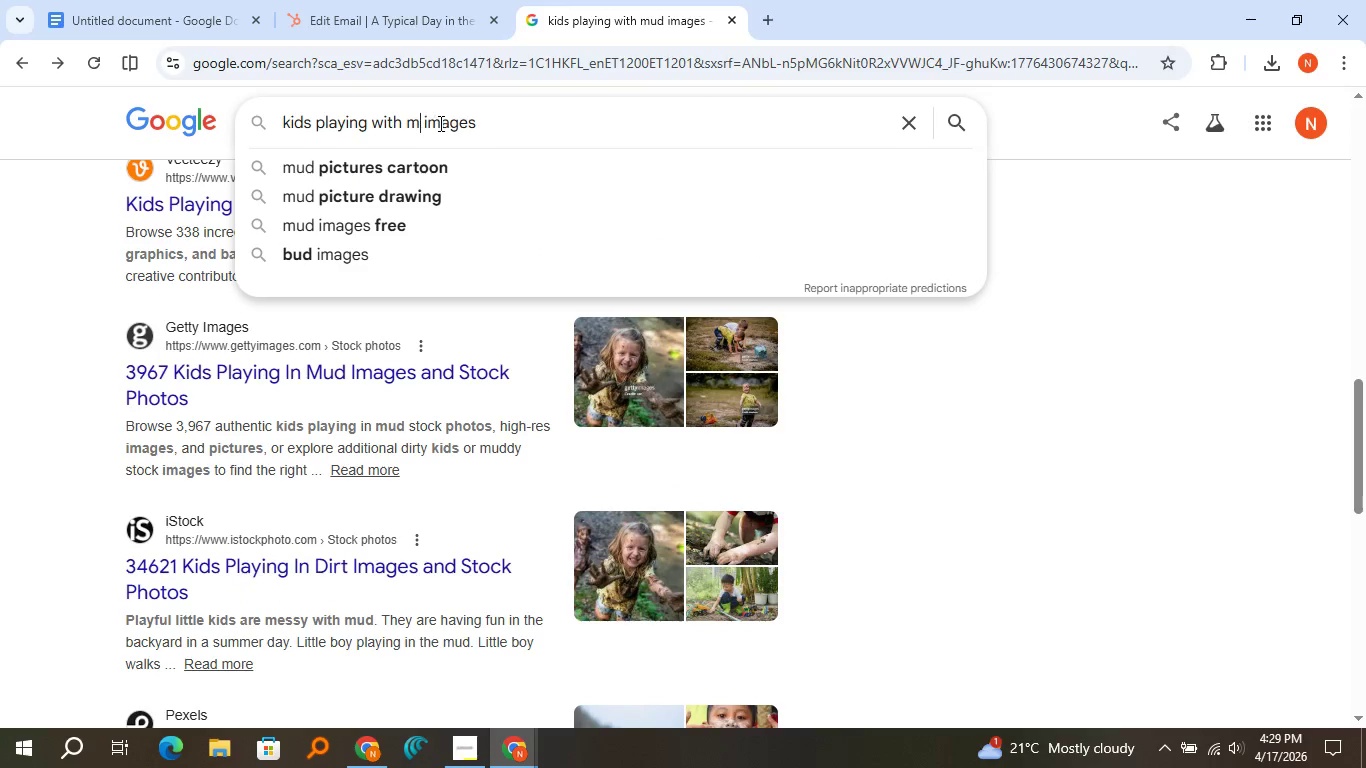 
key(Backspace)
 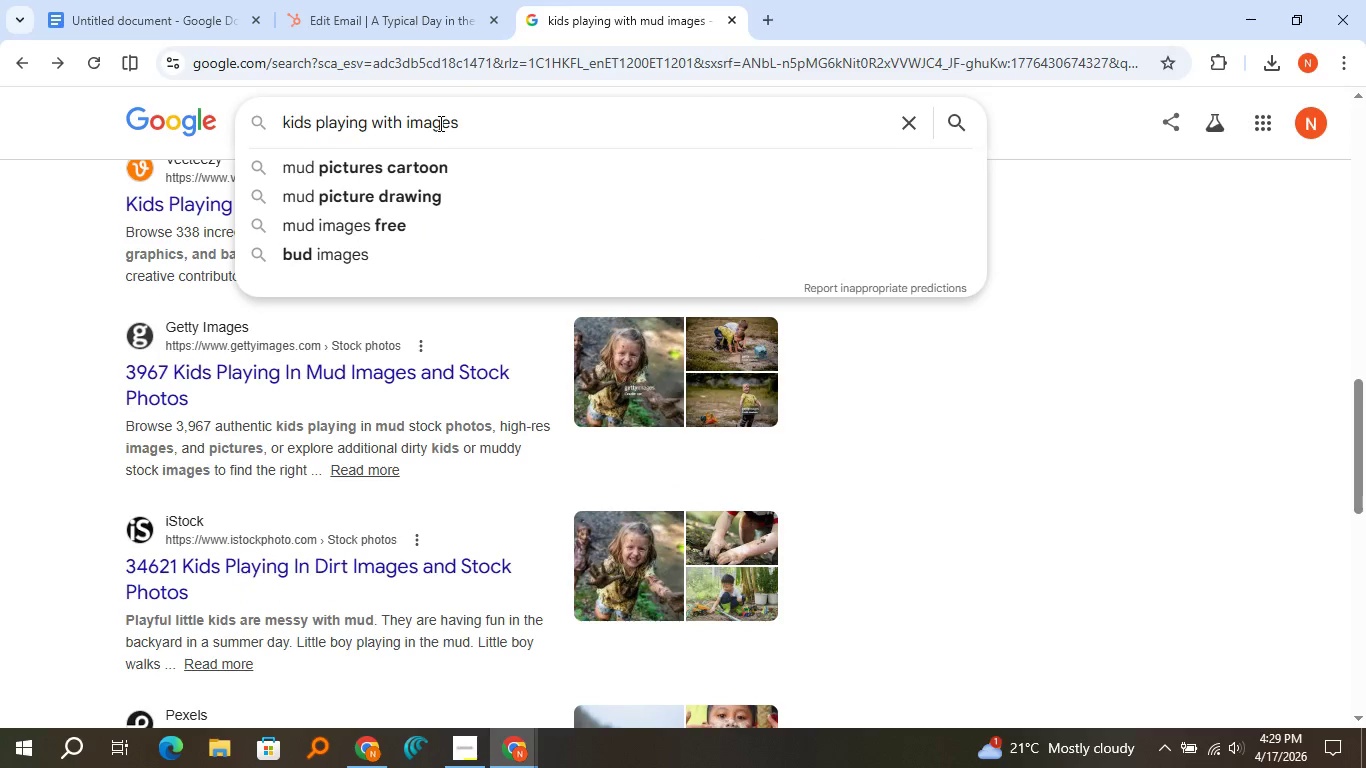 
key(Backspace)
 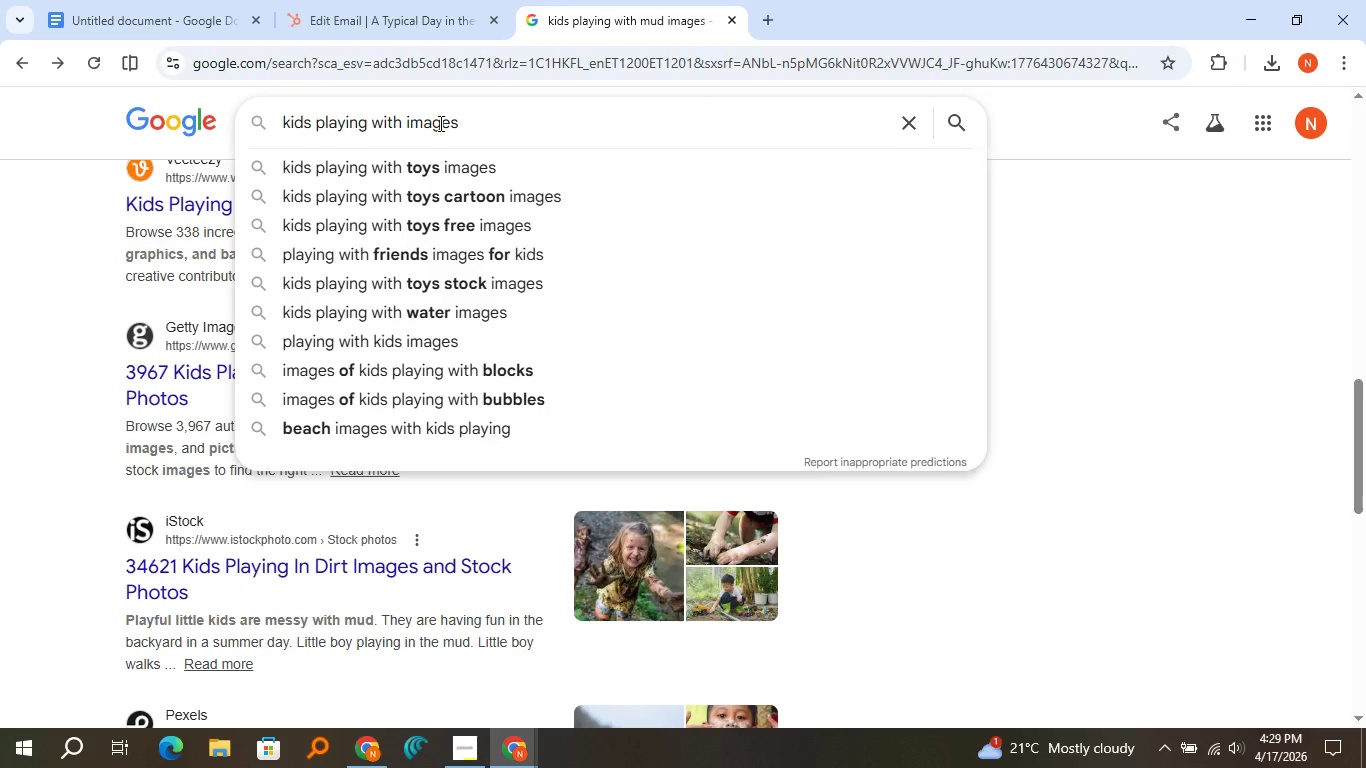 
key(Backspace)
 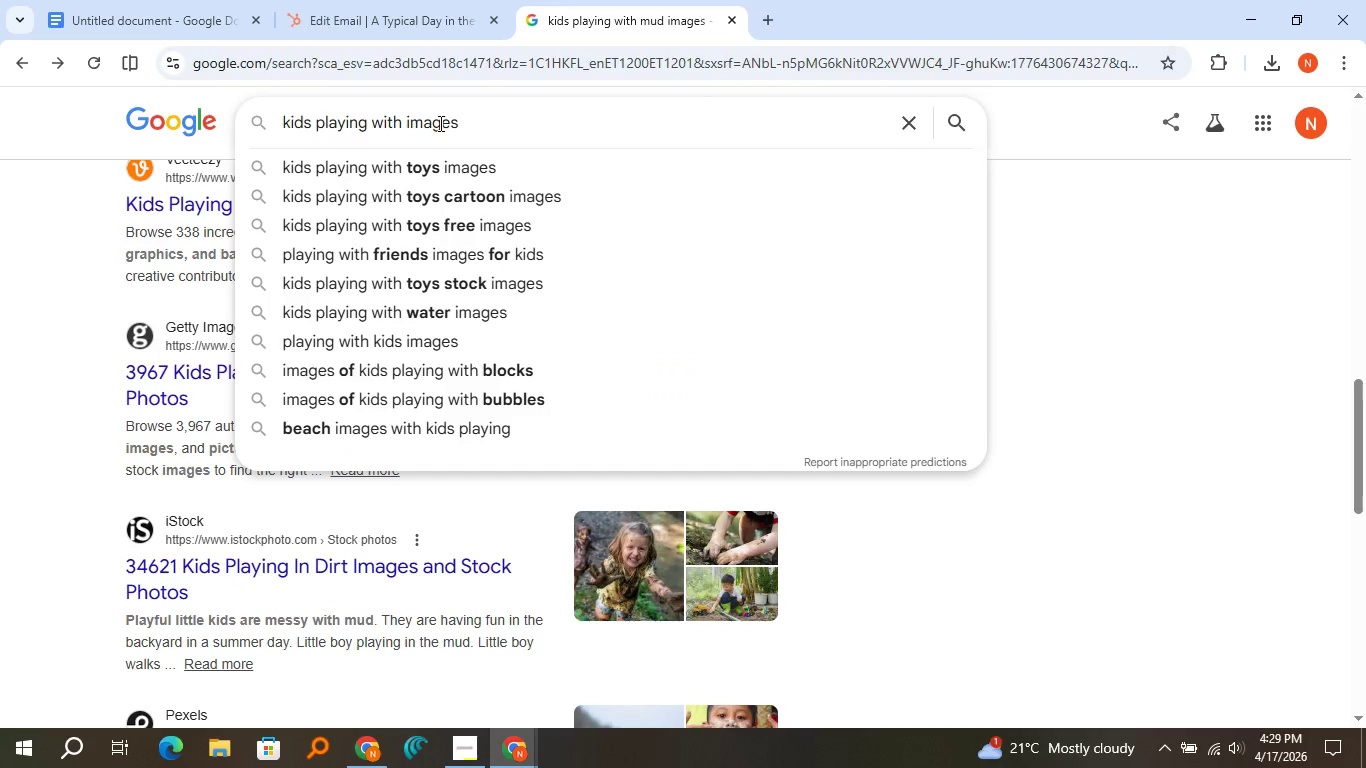 
key(Backspace)
 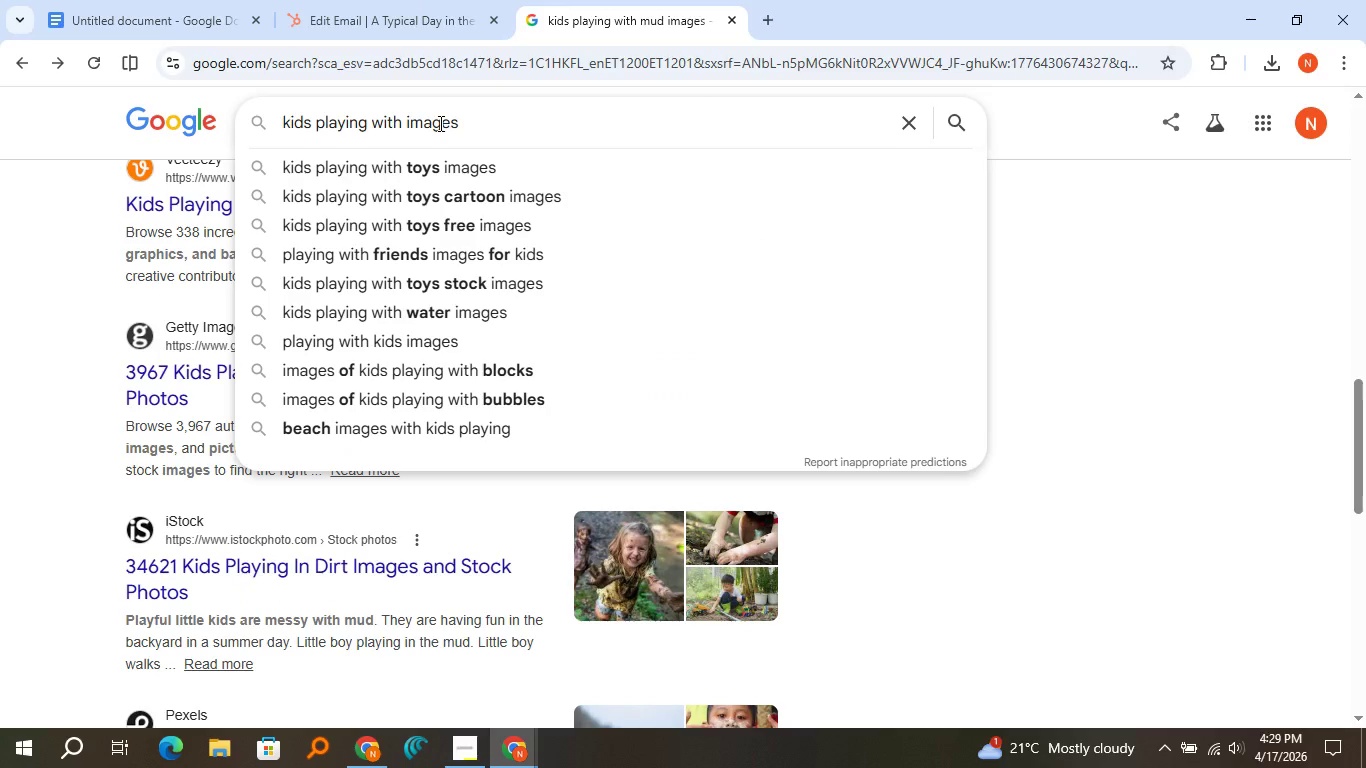 
key(Control+Backspace)
 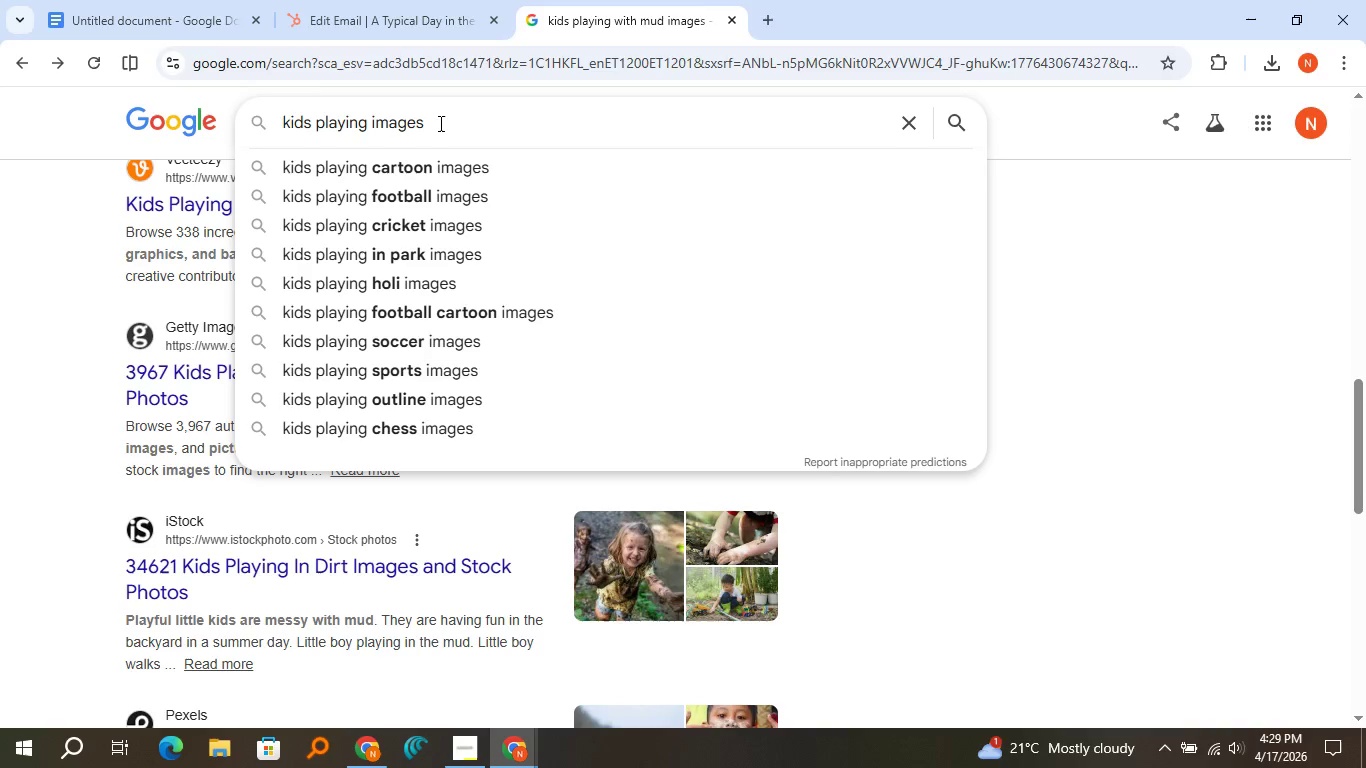 
key(Backspace)
 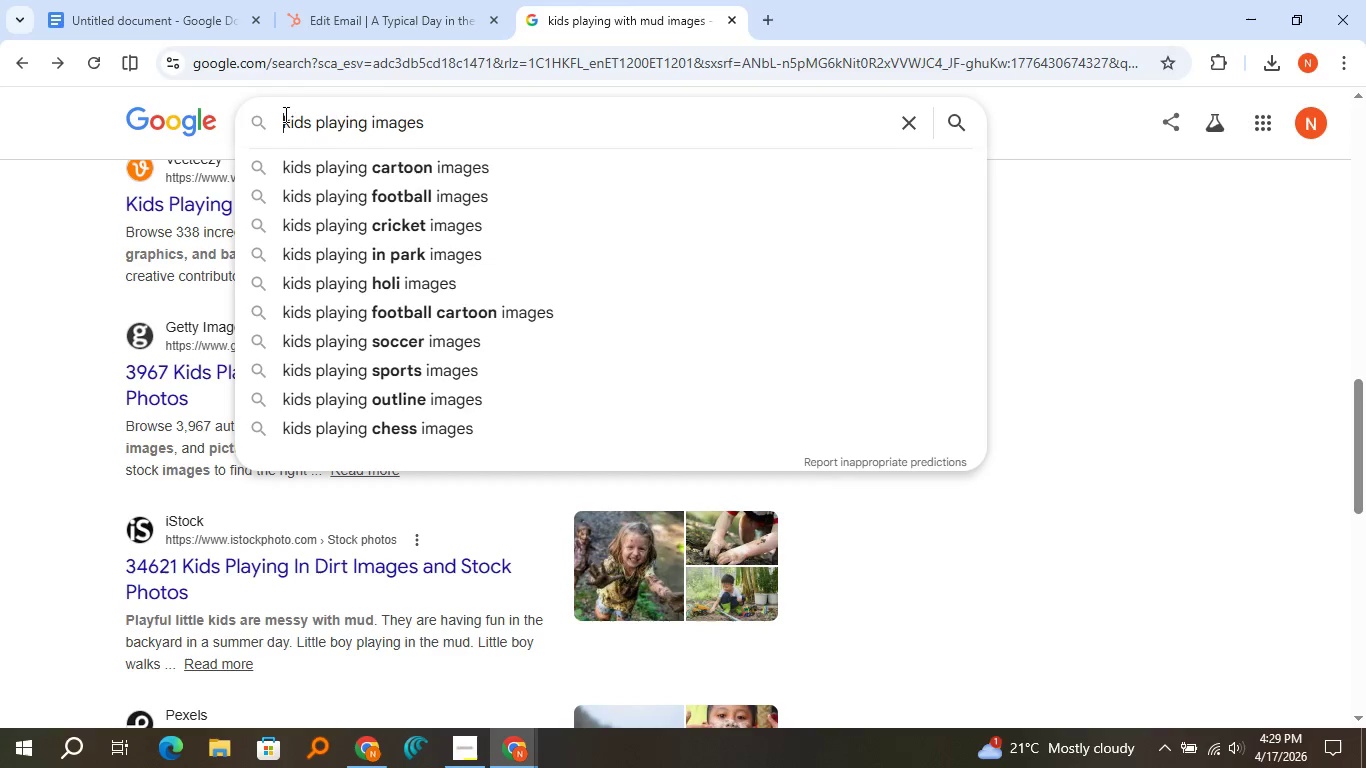 
left_click([284, 114])
 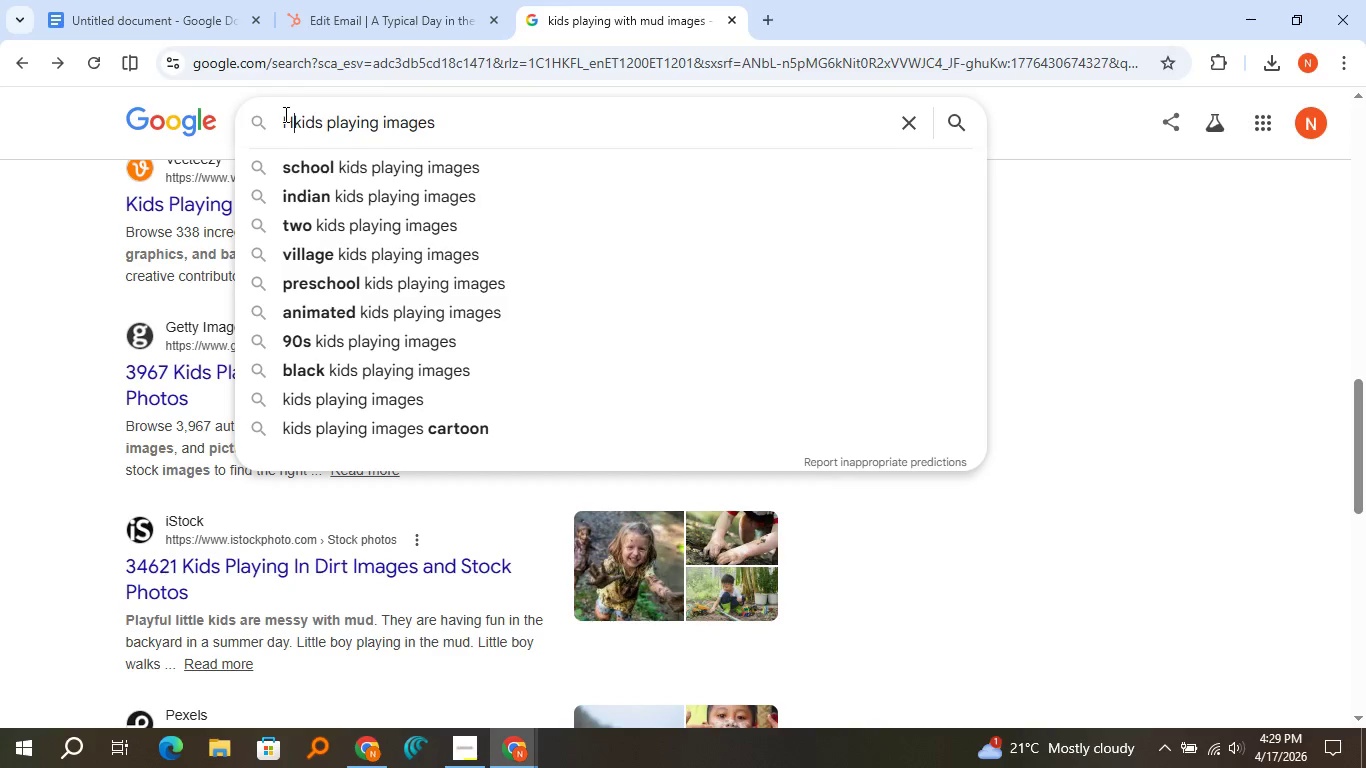 
type(Happy )
 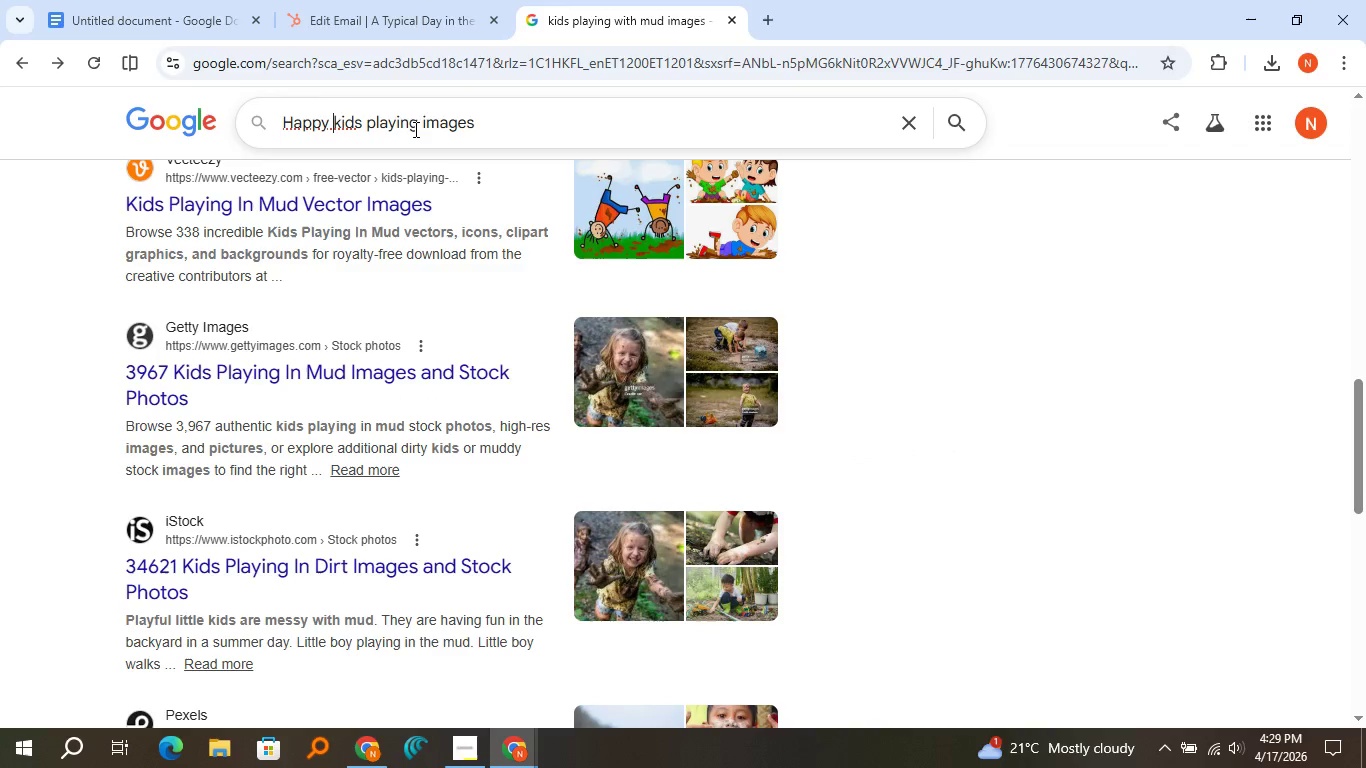 
left_click([416, 129])
 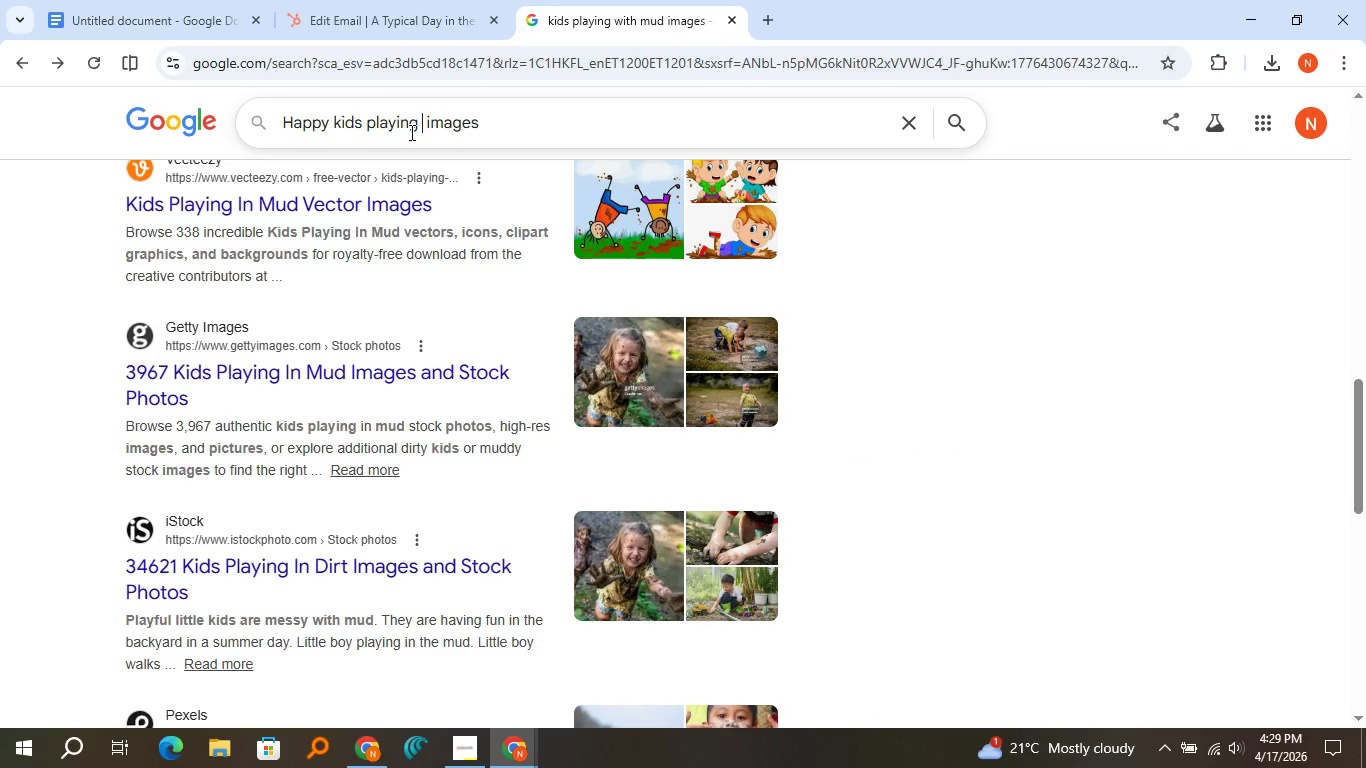 
type( in the forest)
 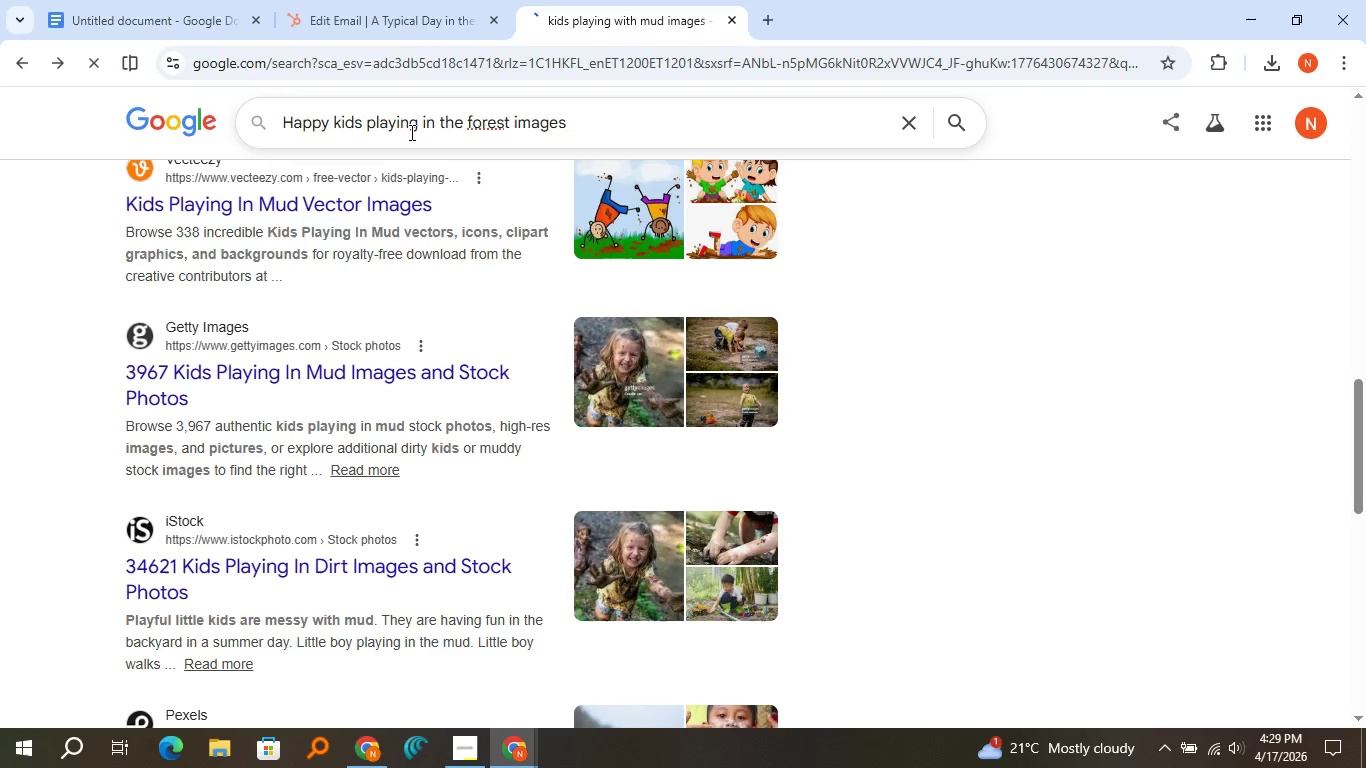 
key(Enter)
 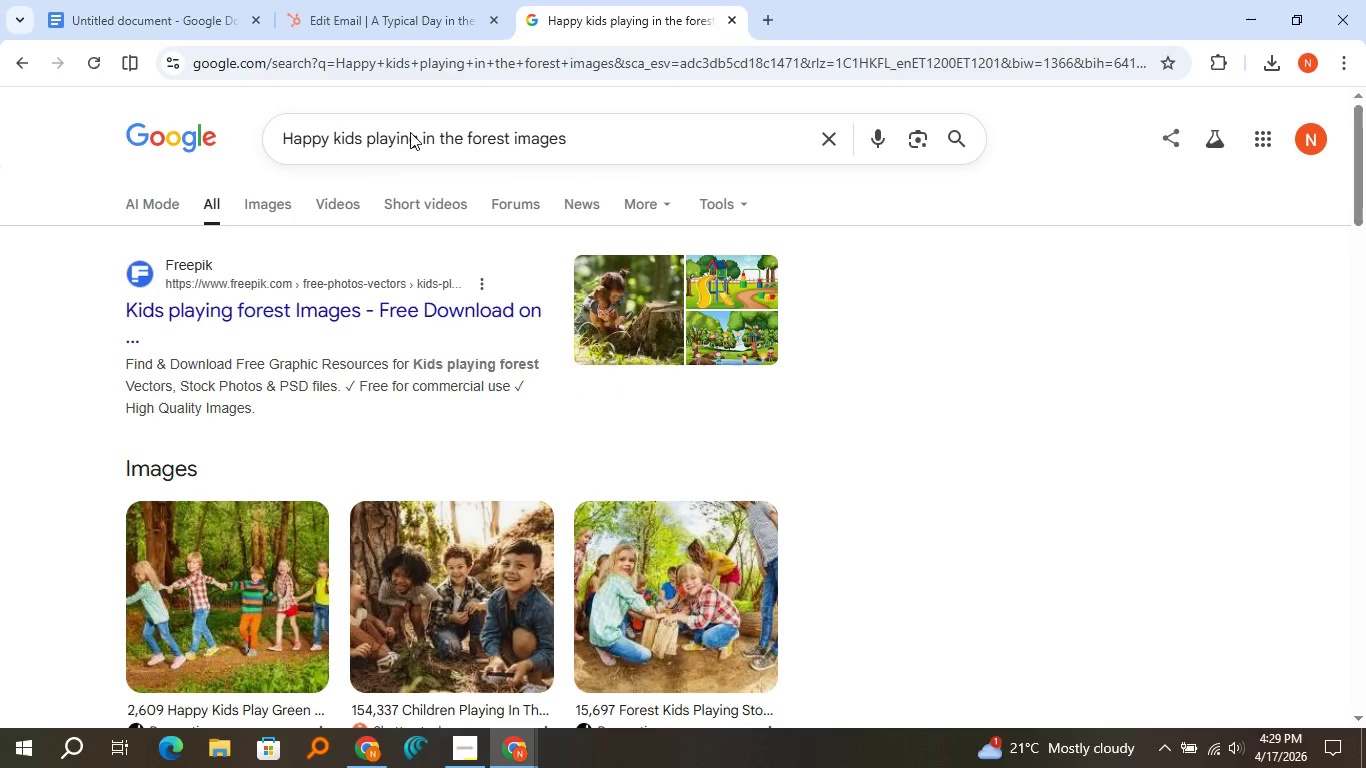 
scroll: coordinate [329, 286], scroll_direction: down, amount: 10.0
 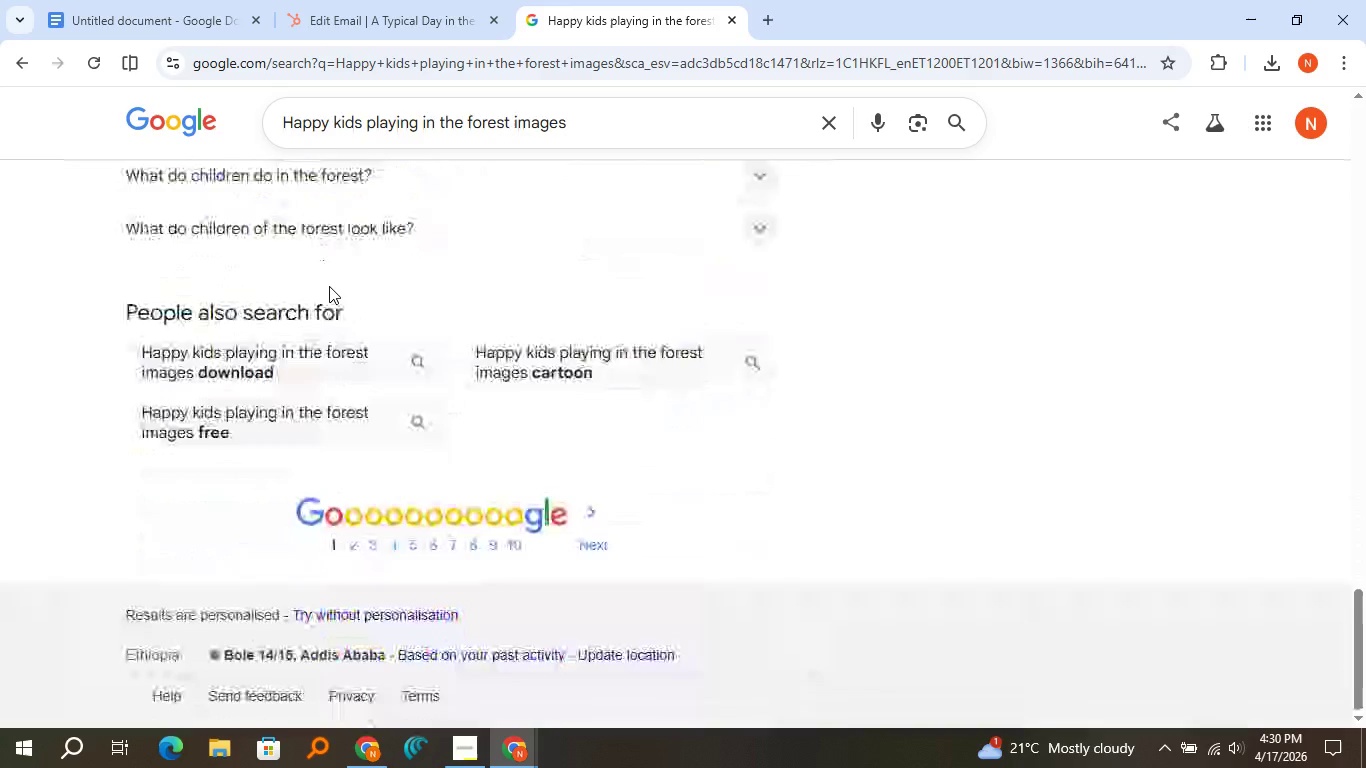 
scroll: coordinate [329, 286], scroll_direction: up, amount: 10.0
 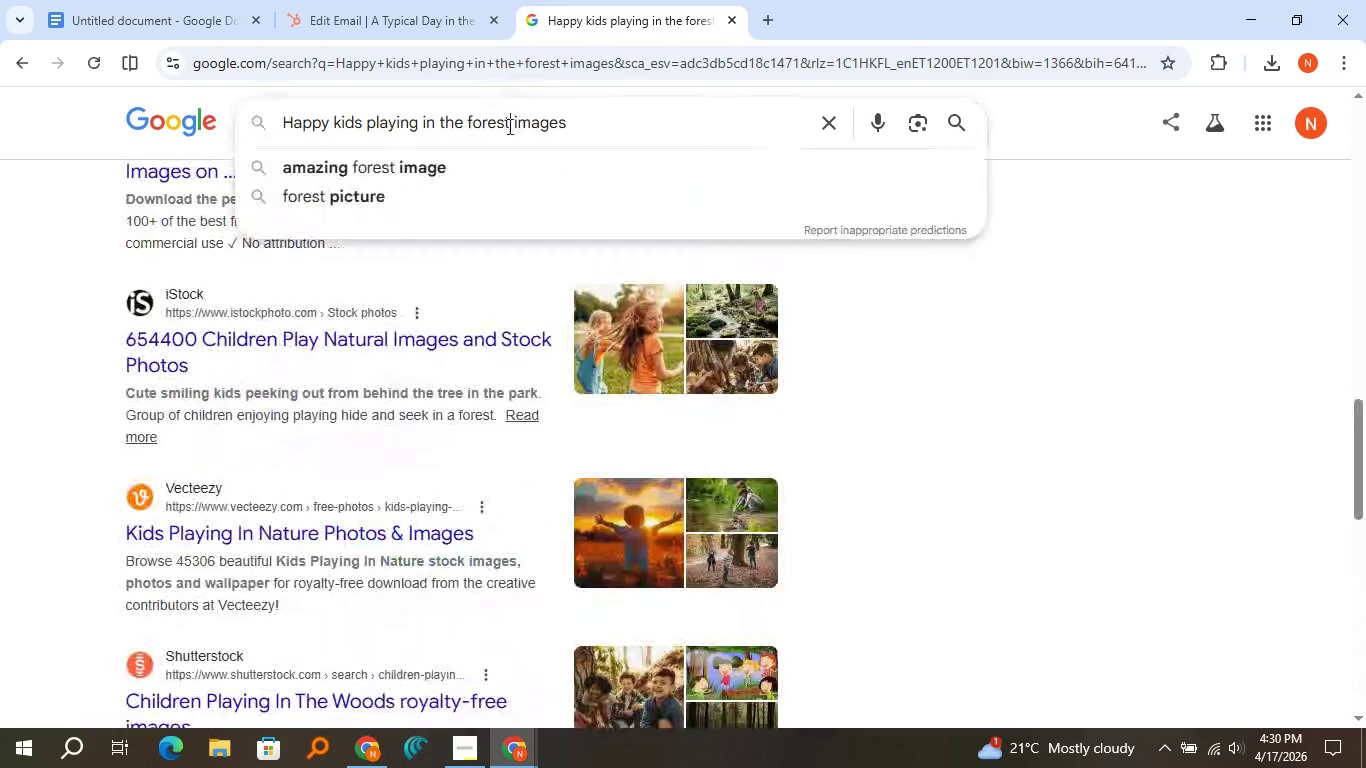 
left_click([508, 126])
 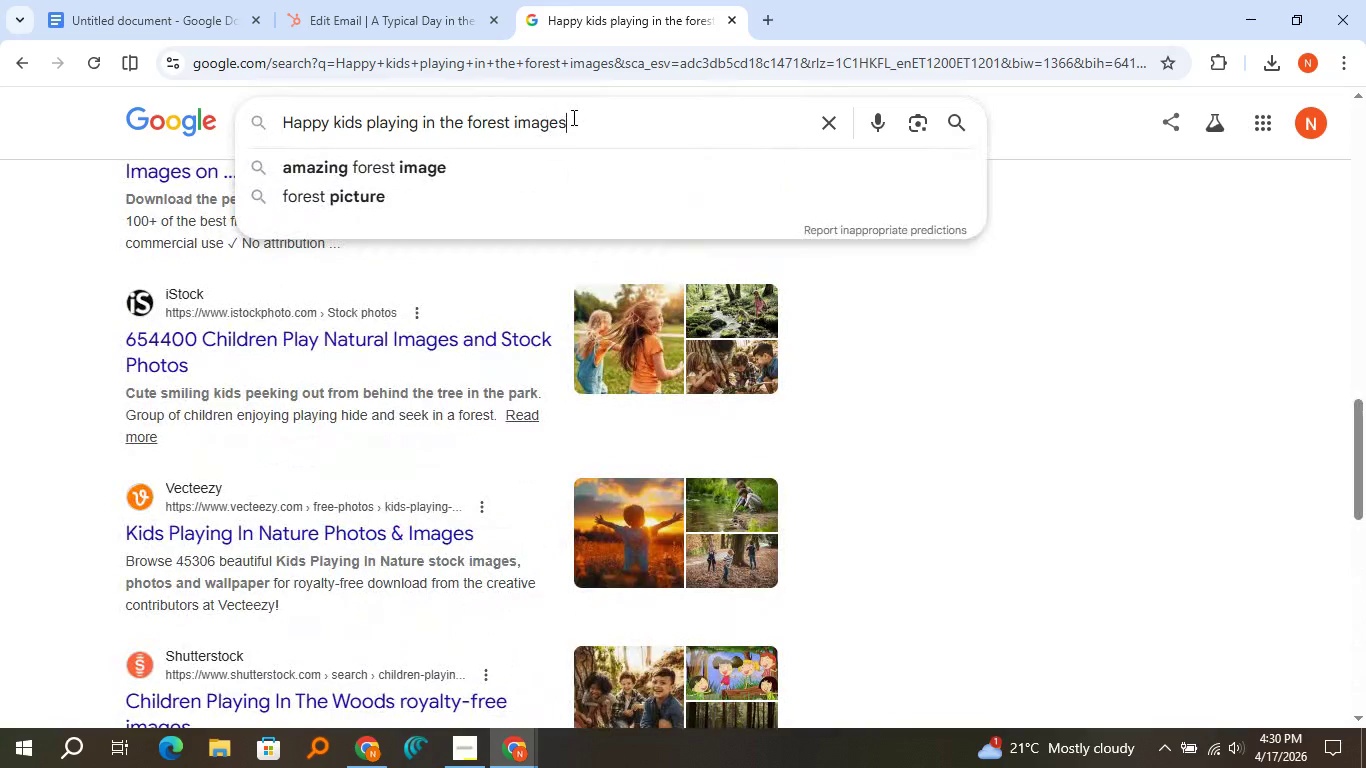 
left_click([572, 117])
 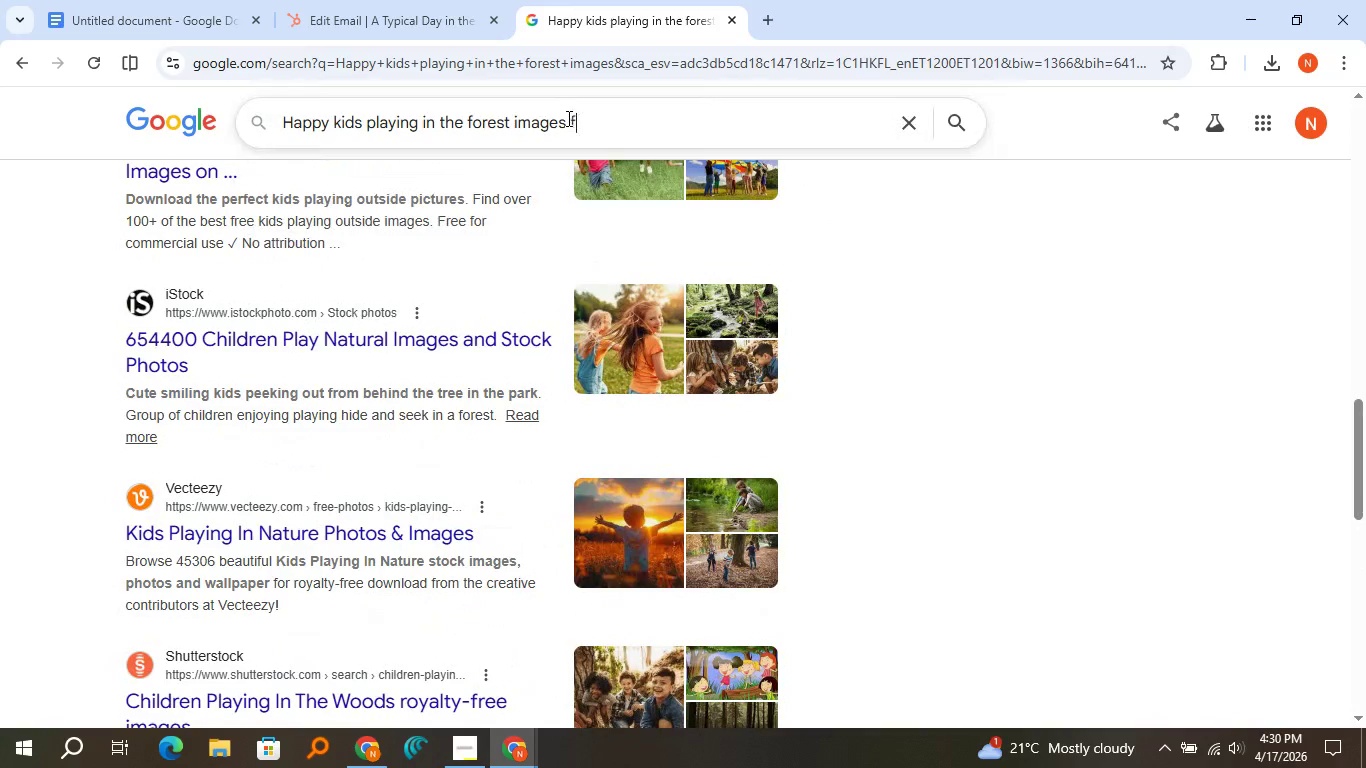 
type( free)
 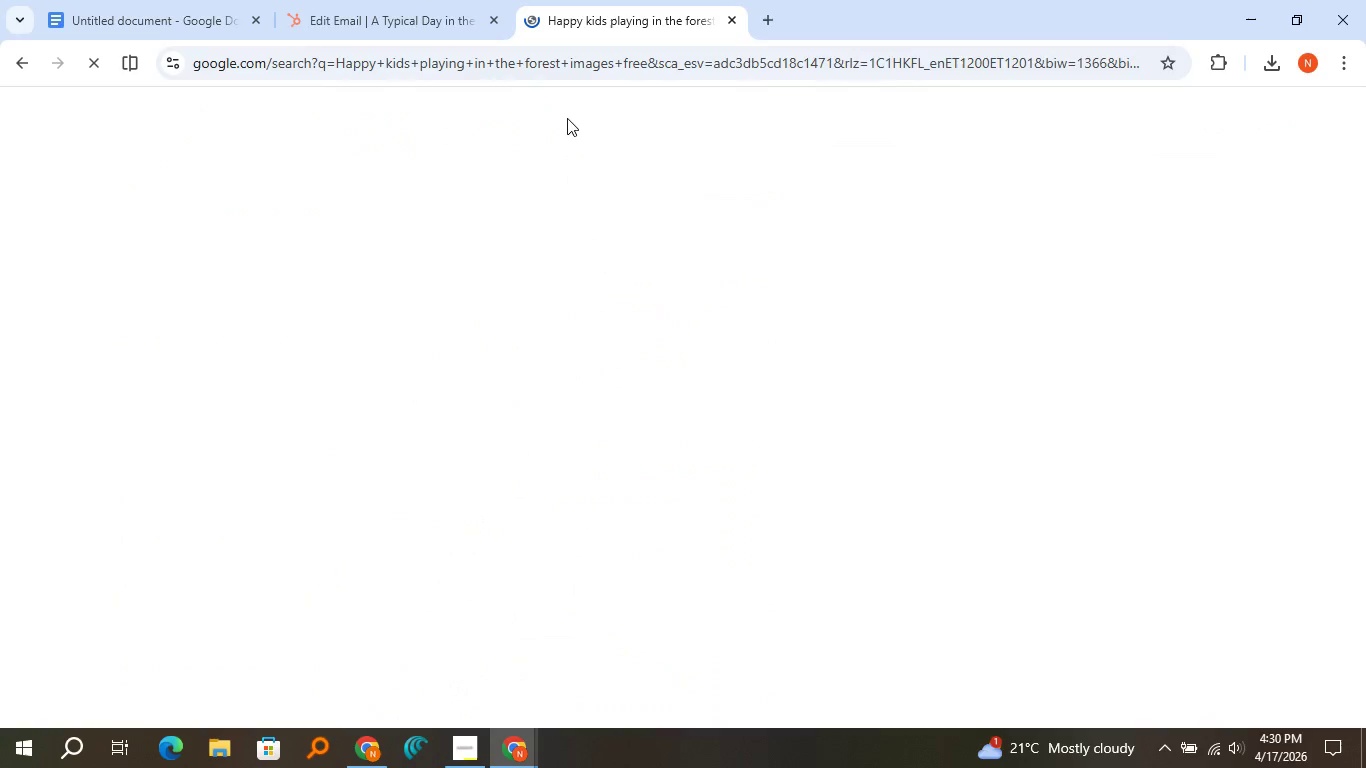 
key(Enter)
 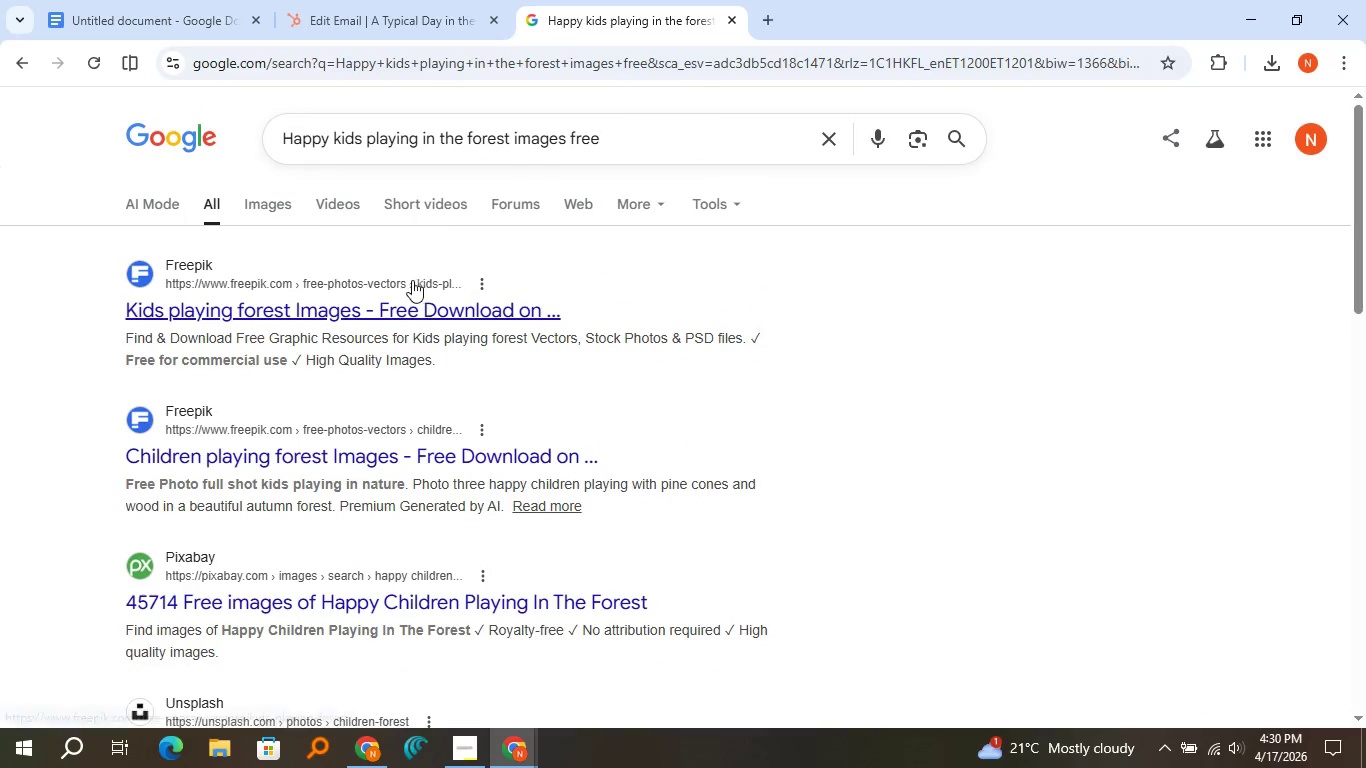 
left_click([412, 280])
 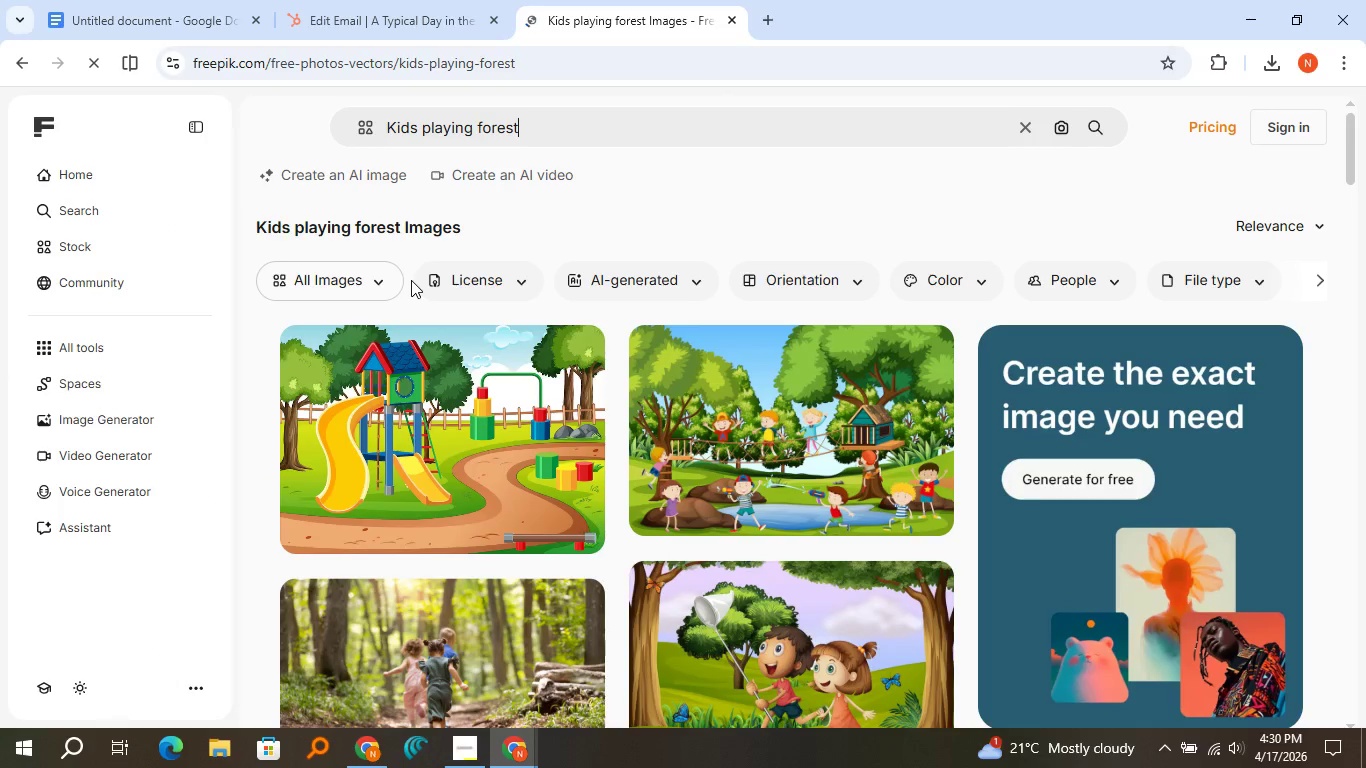 
scroll: coordinate [691, 378], scroll_direction: down, amount: 11.0
 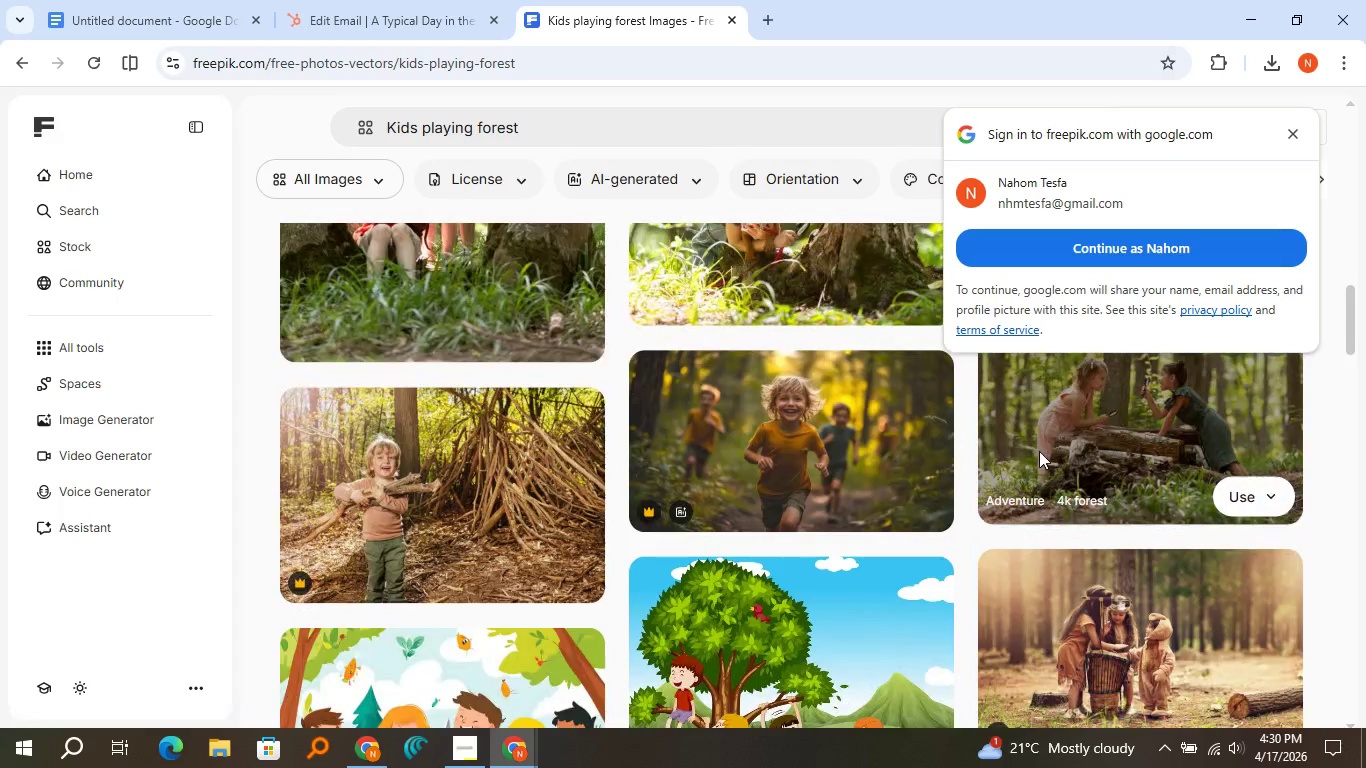 
scroll: coordinate [1039, 451], scroll_direction: up, amount: 1.0
 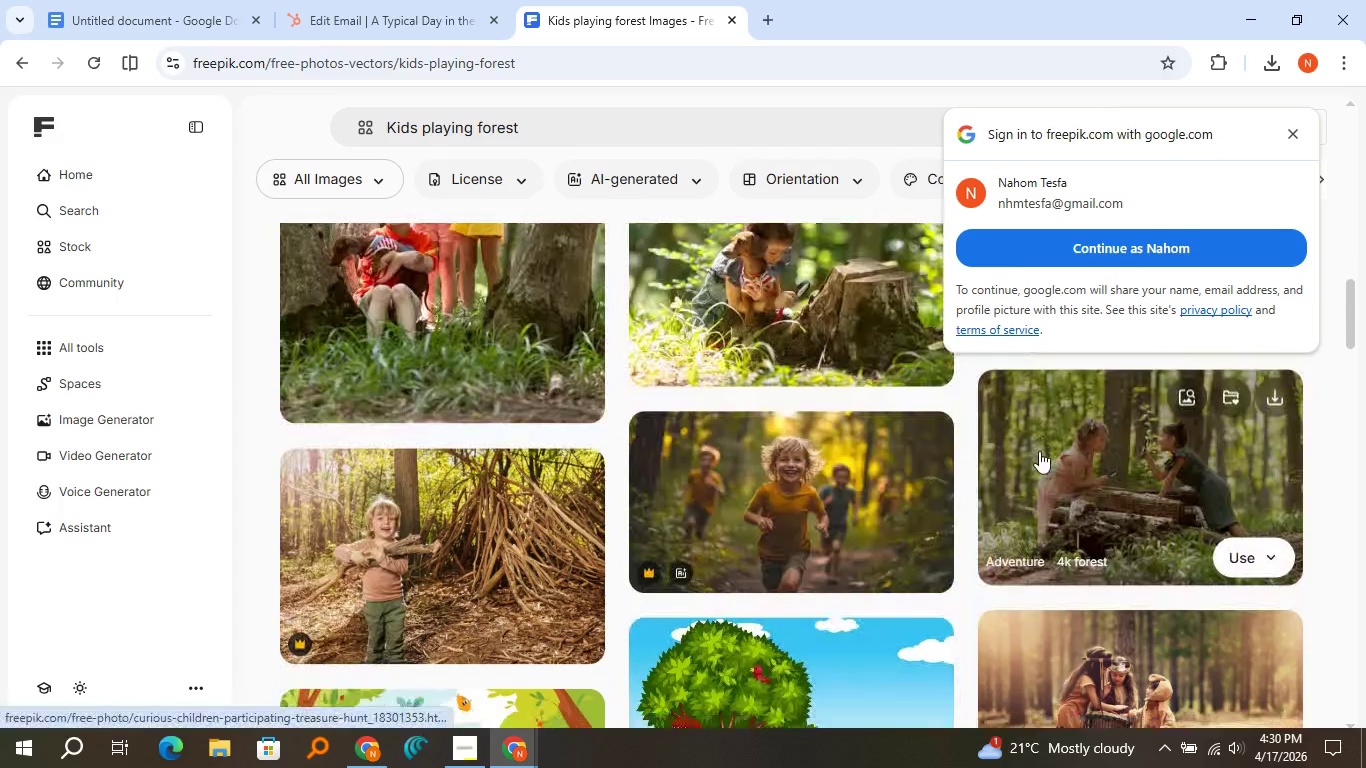 
scroll: coordinate [808, 414], scroll_direction: down, amount: 9.0
 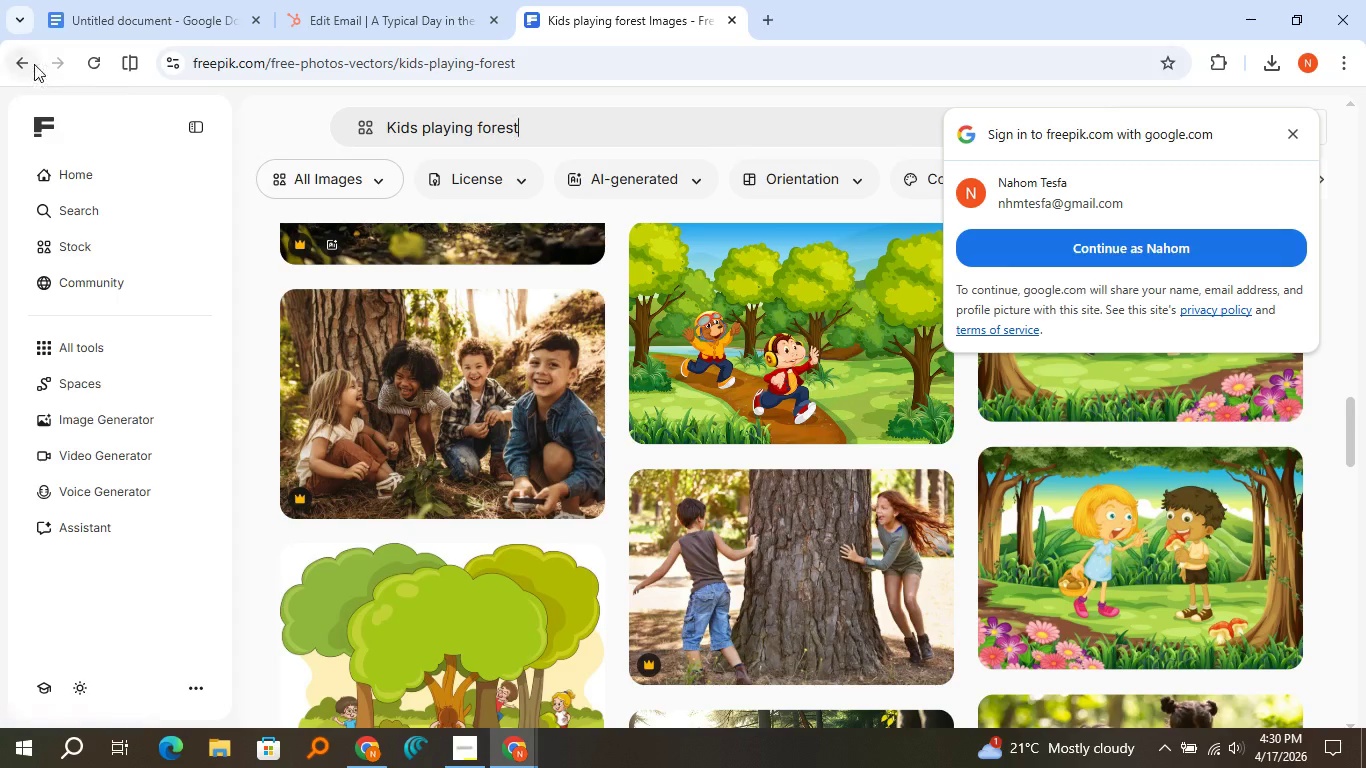 
left_click([34, 64])
 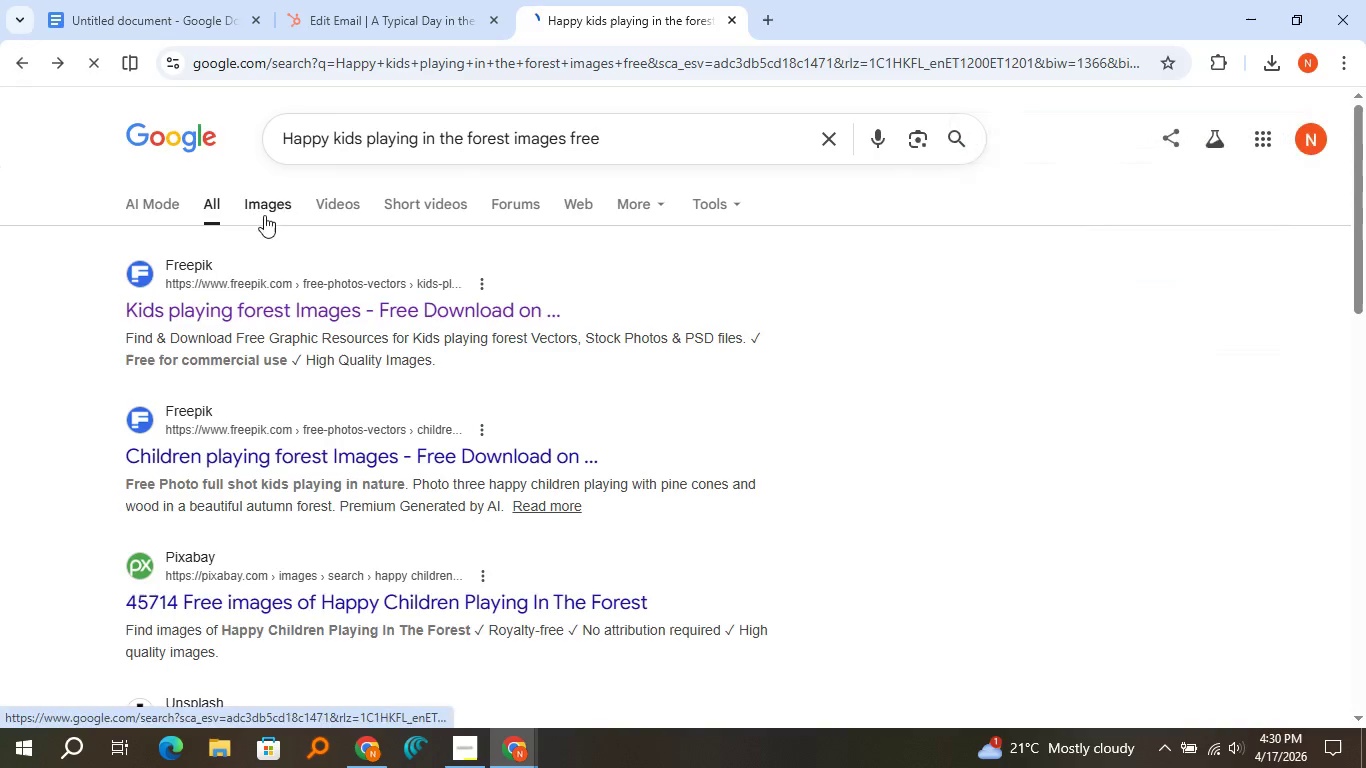 
left_click([276, 215])
 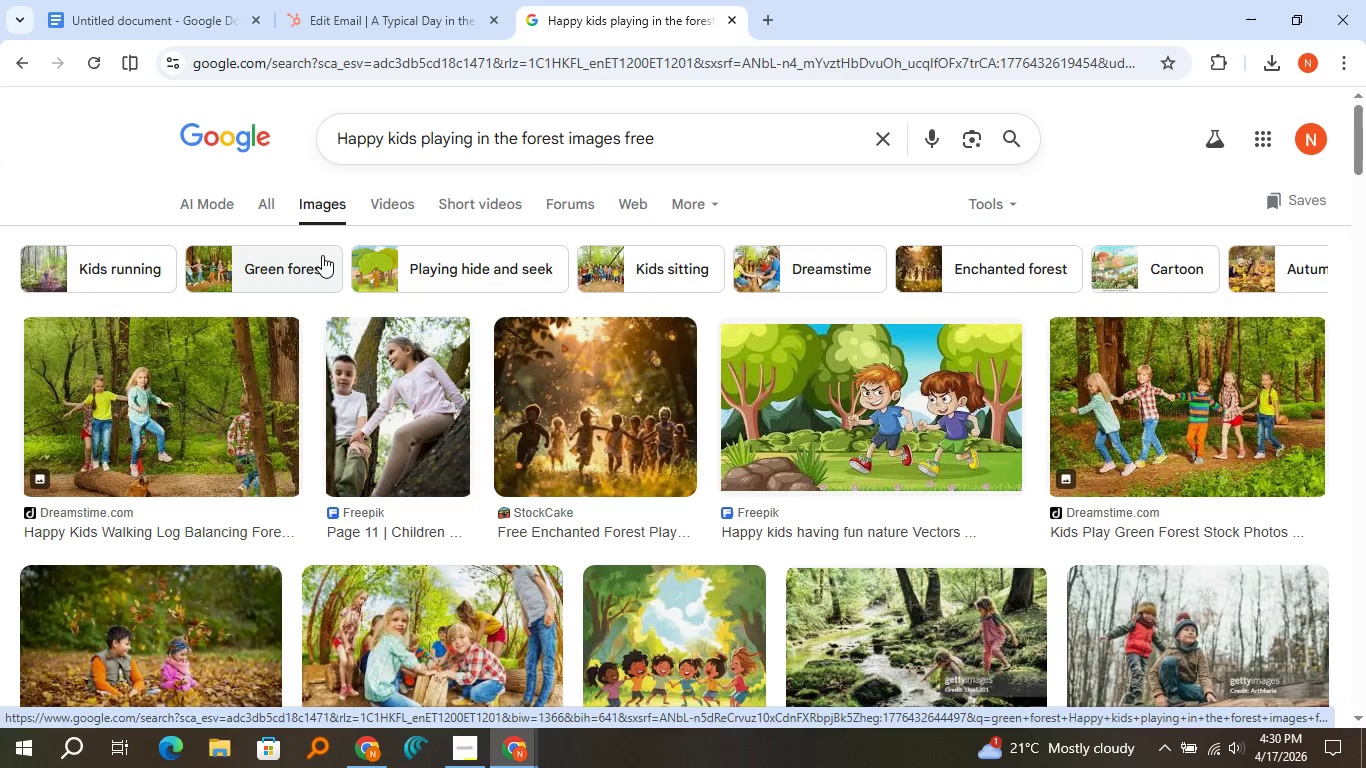 
wait(8.17)
 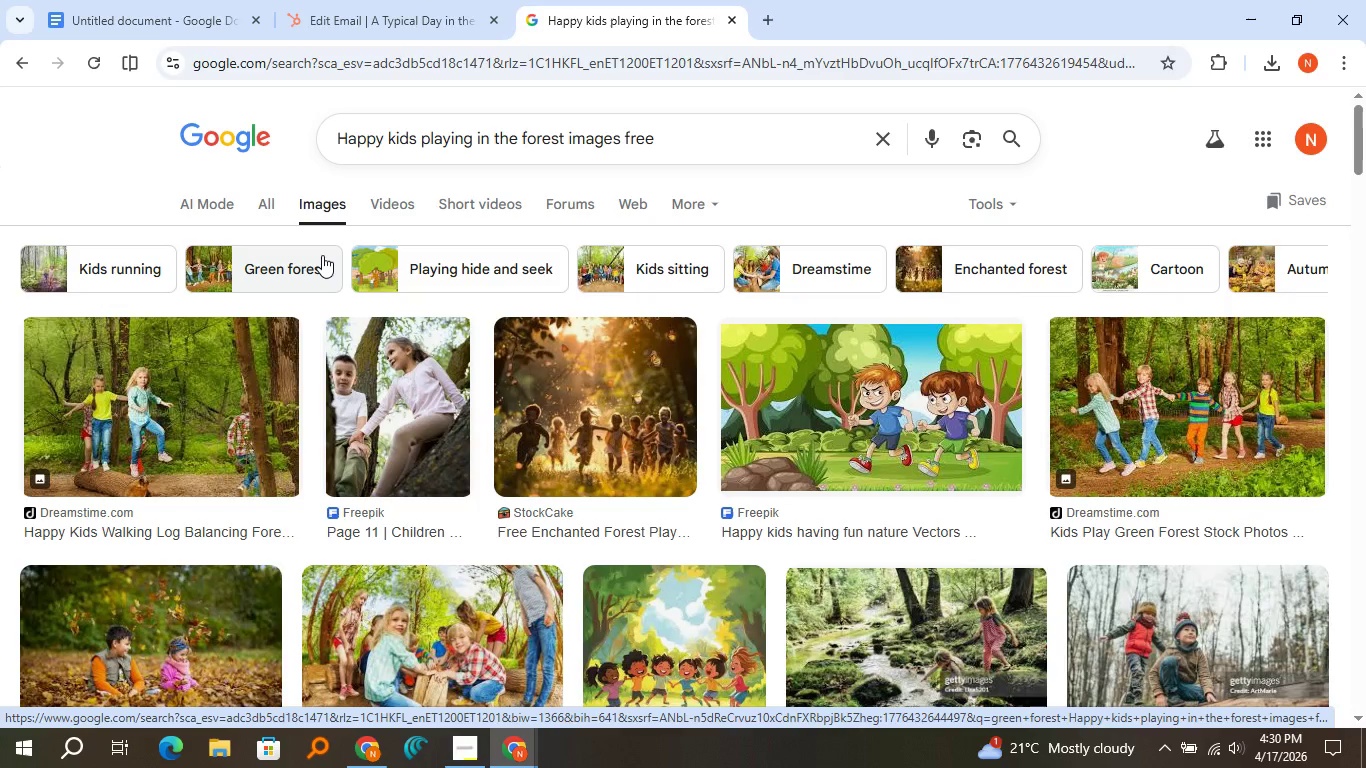 
left_click([534, 389])
 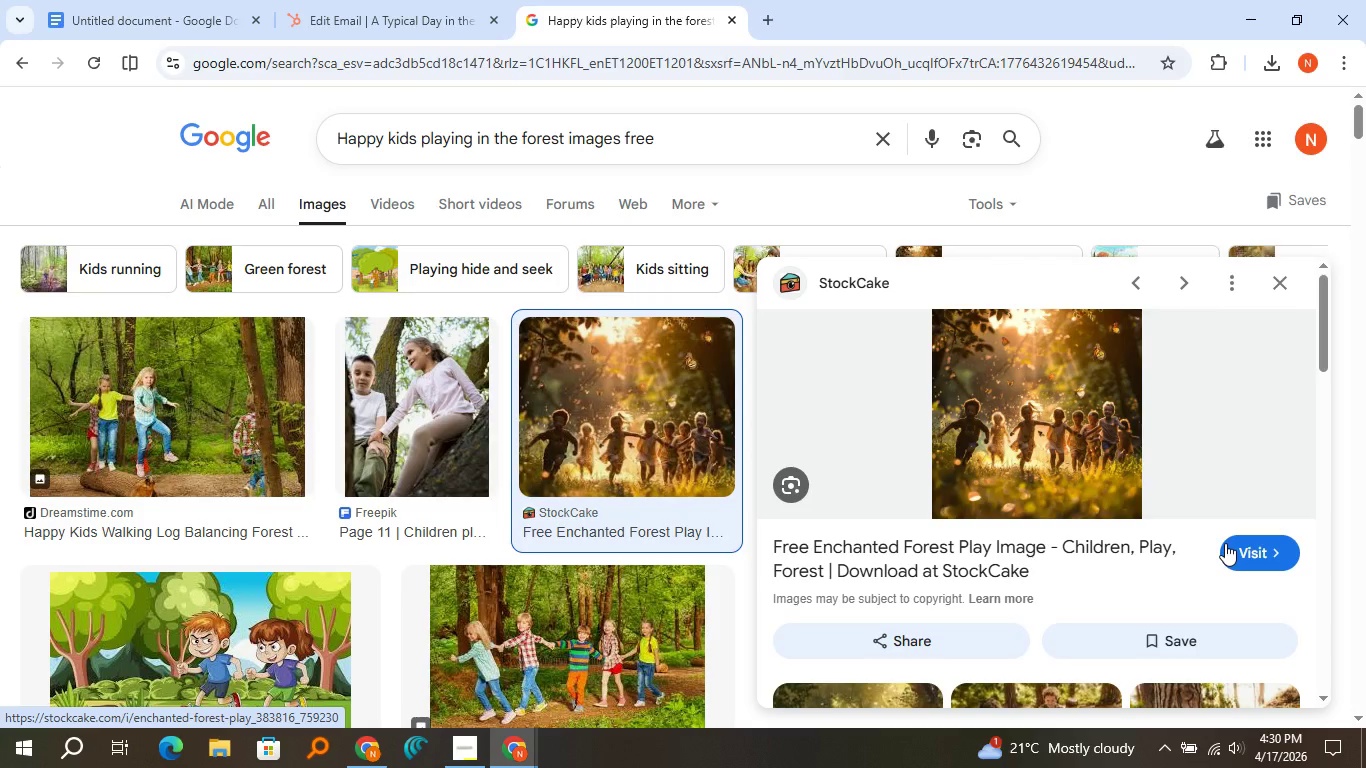 
left_click([1225, 543])
 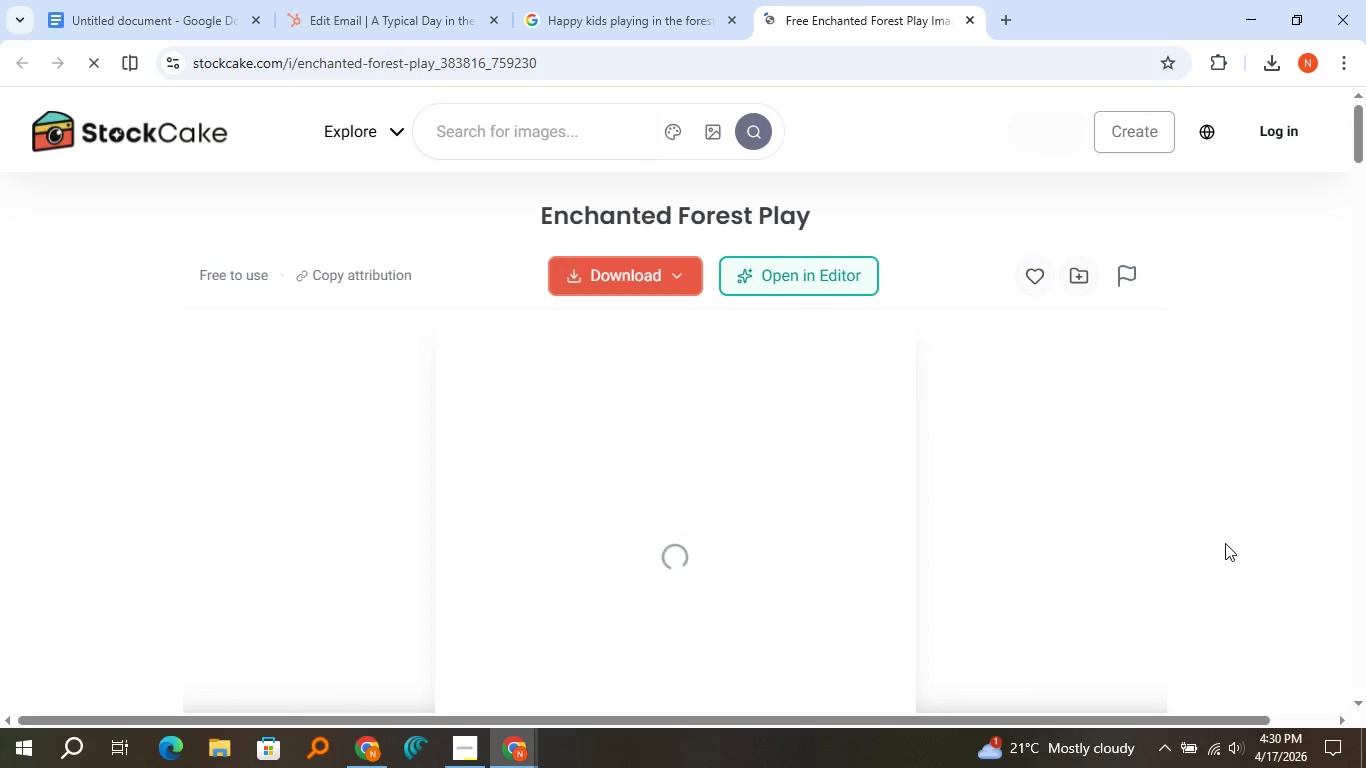 
wait(8.81)
 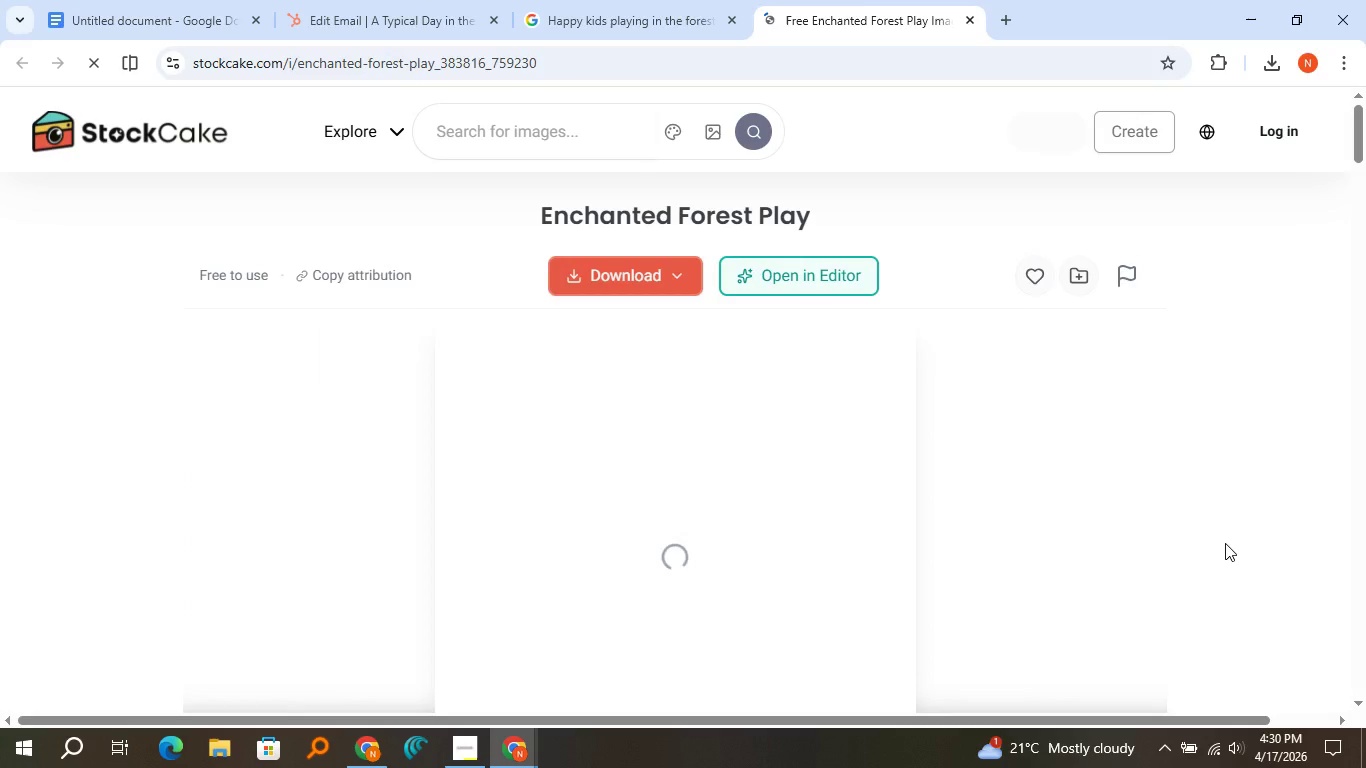 
scroll: coordinate [424, 267], scroll_direction: down, amount: 1.0
 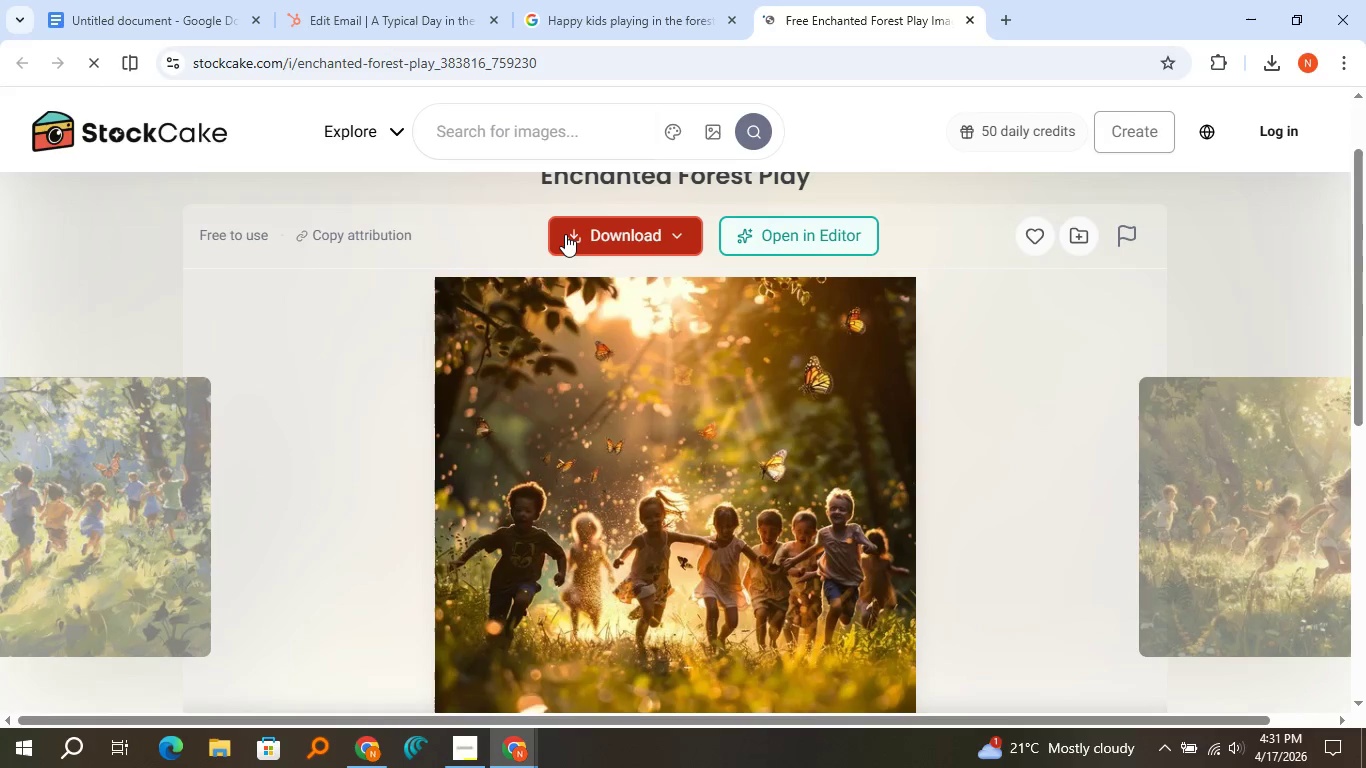 
left_click([565, 234])
 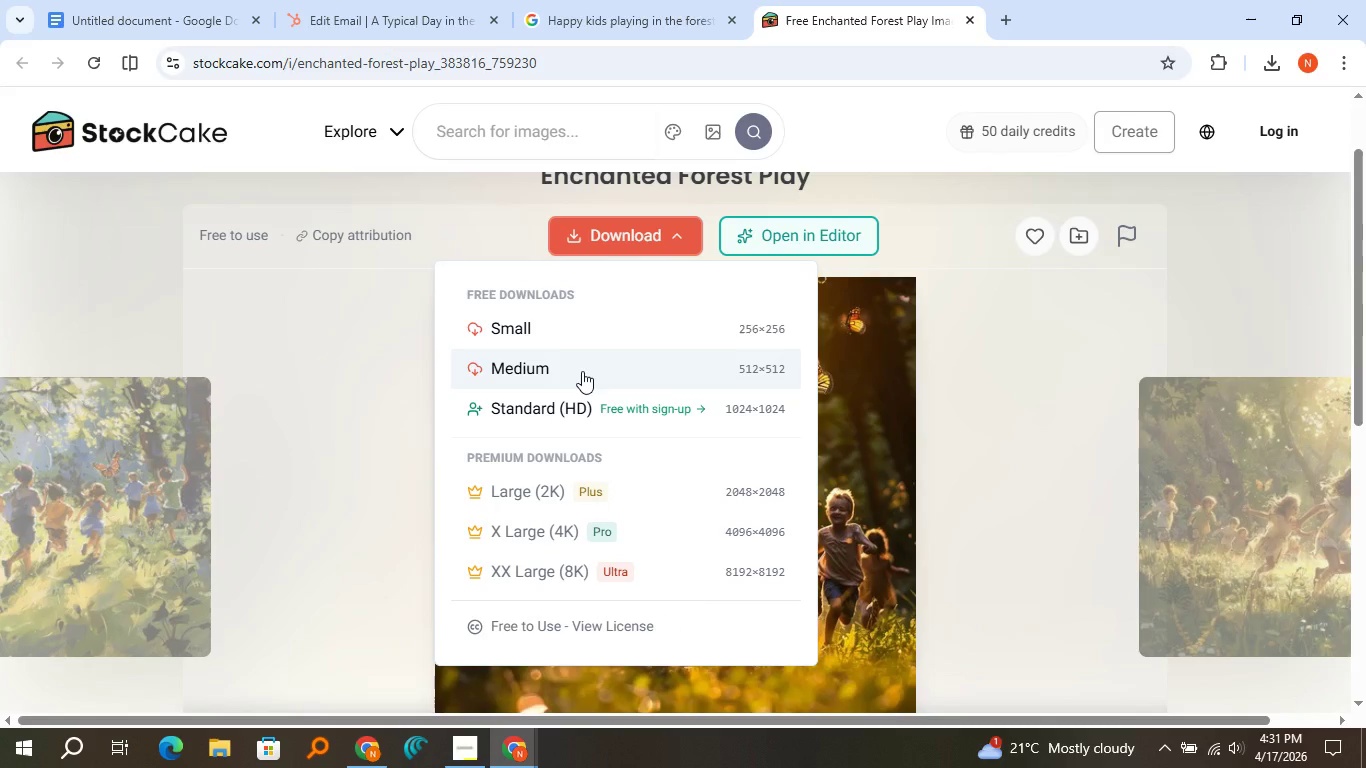 
wait(10.83)
 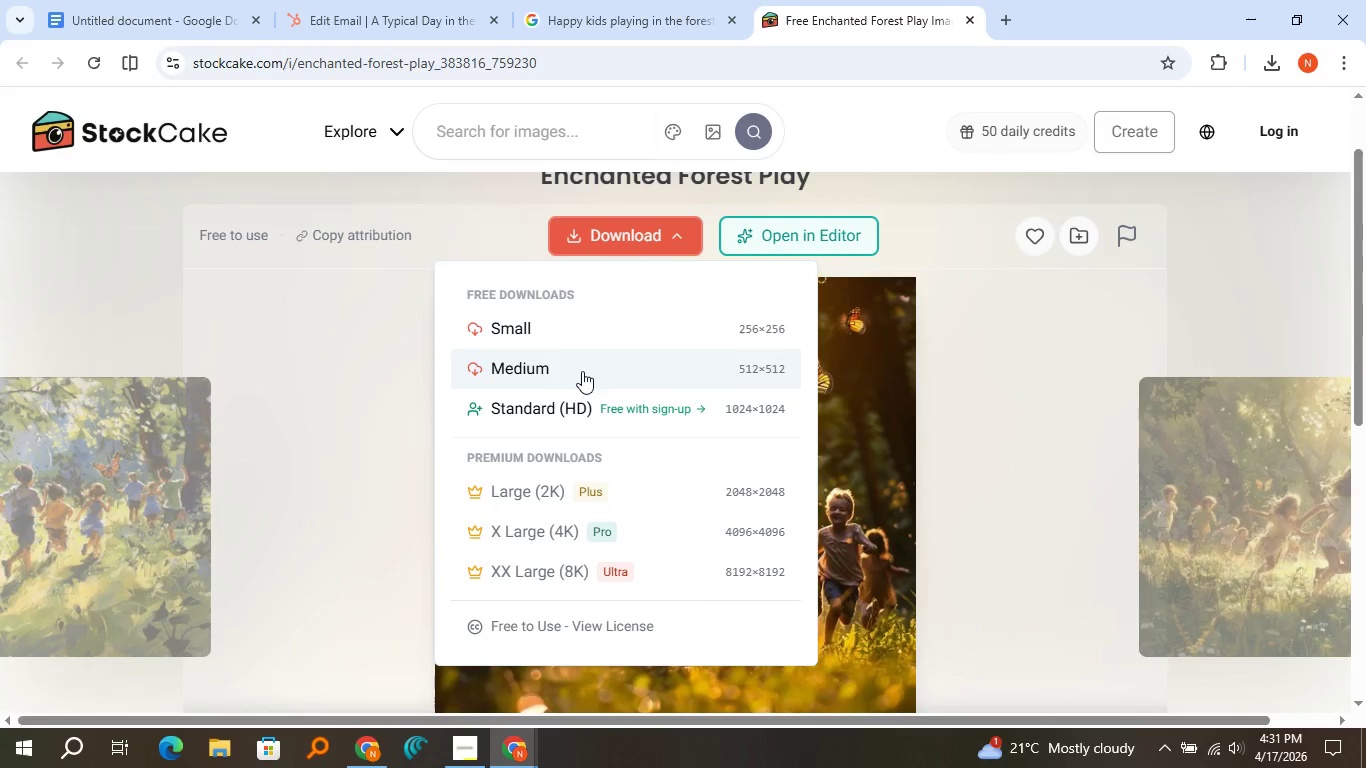 
left_click([1206, 104])
 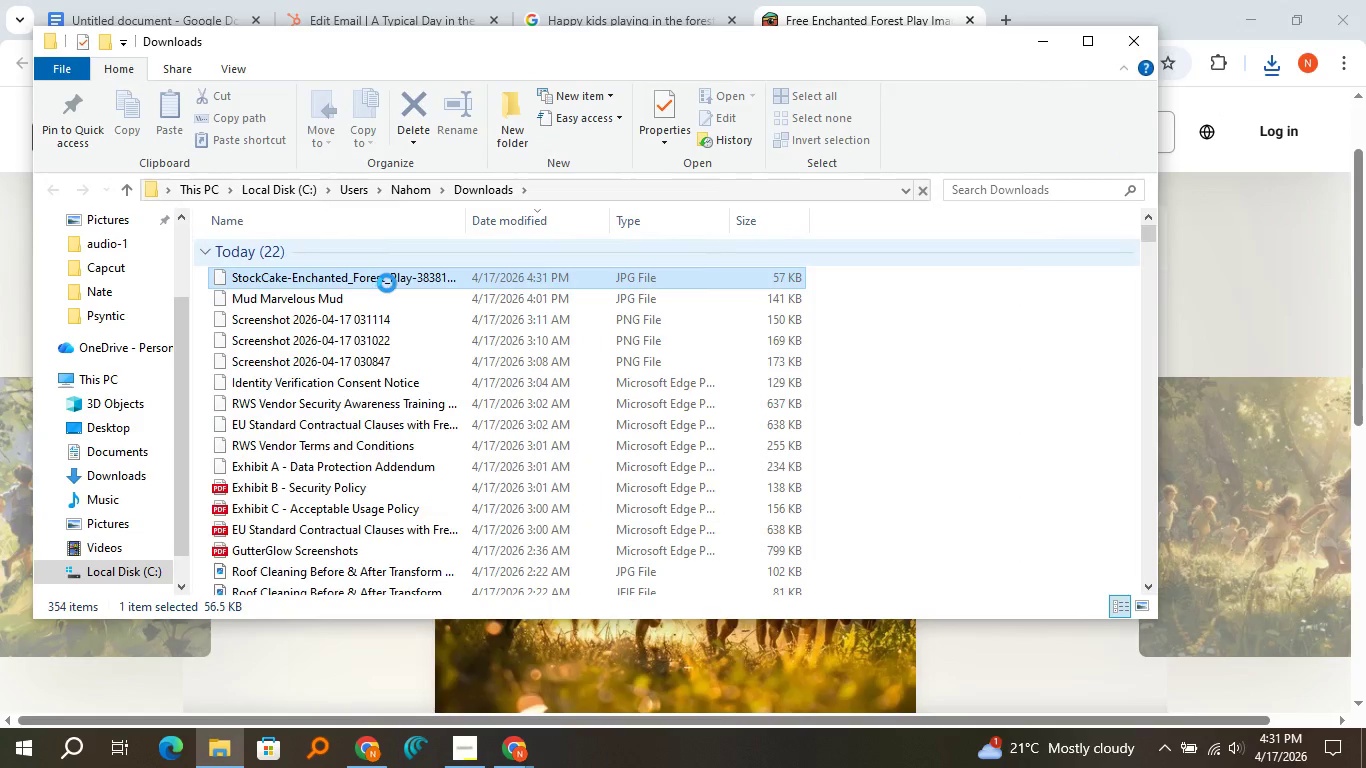 
wait(5.56)
 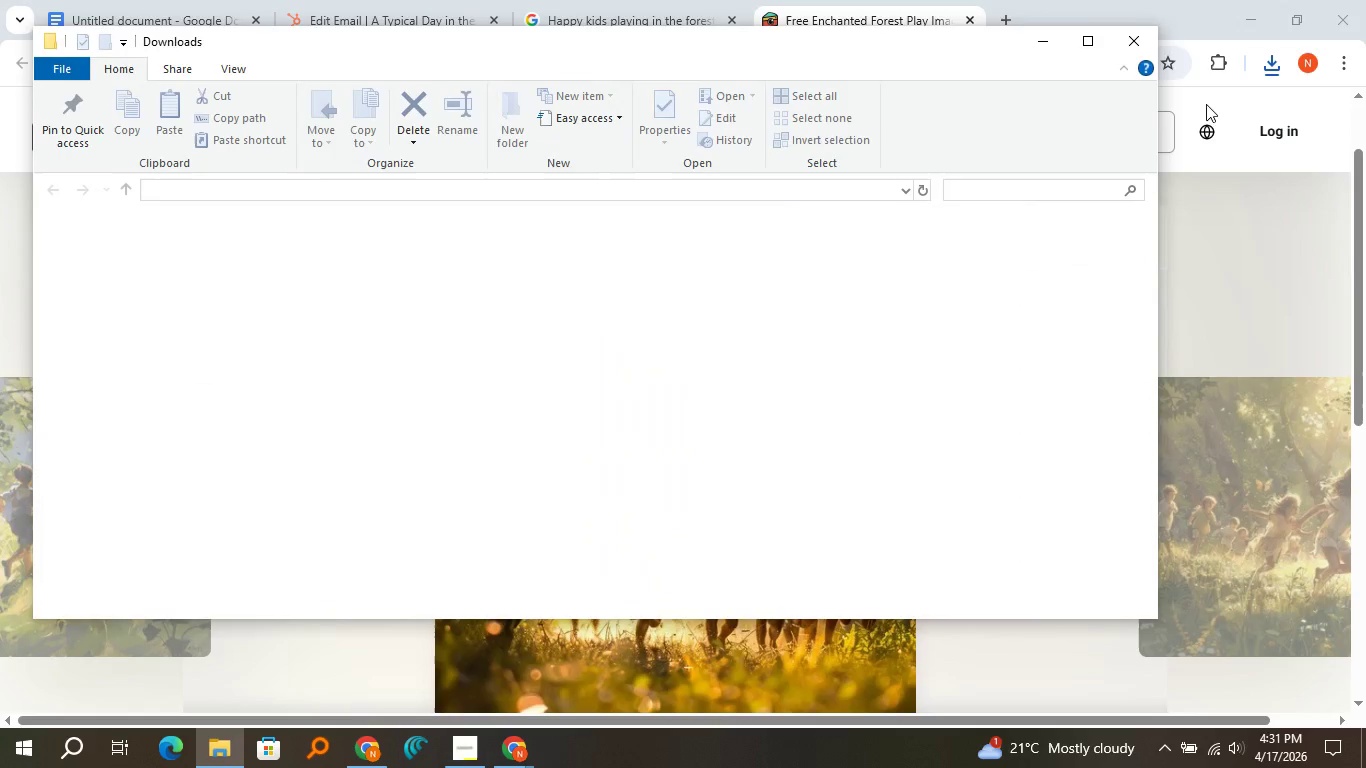 
right_click([387, 283])
 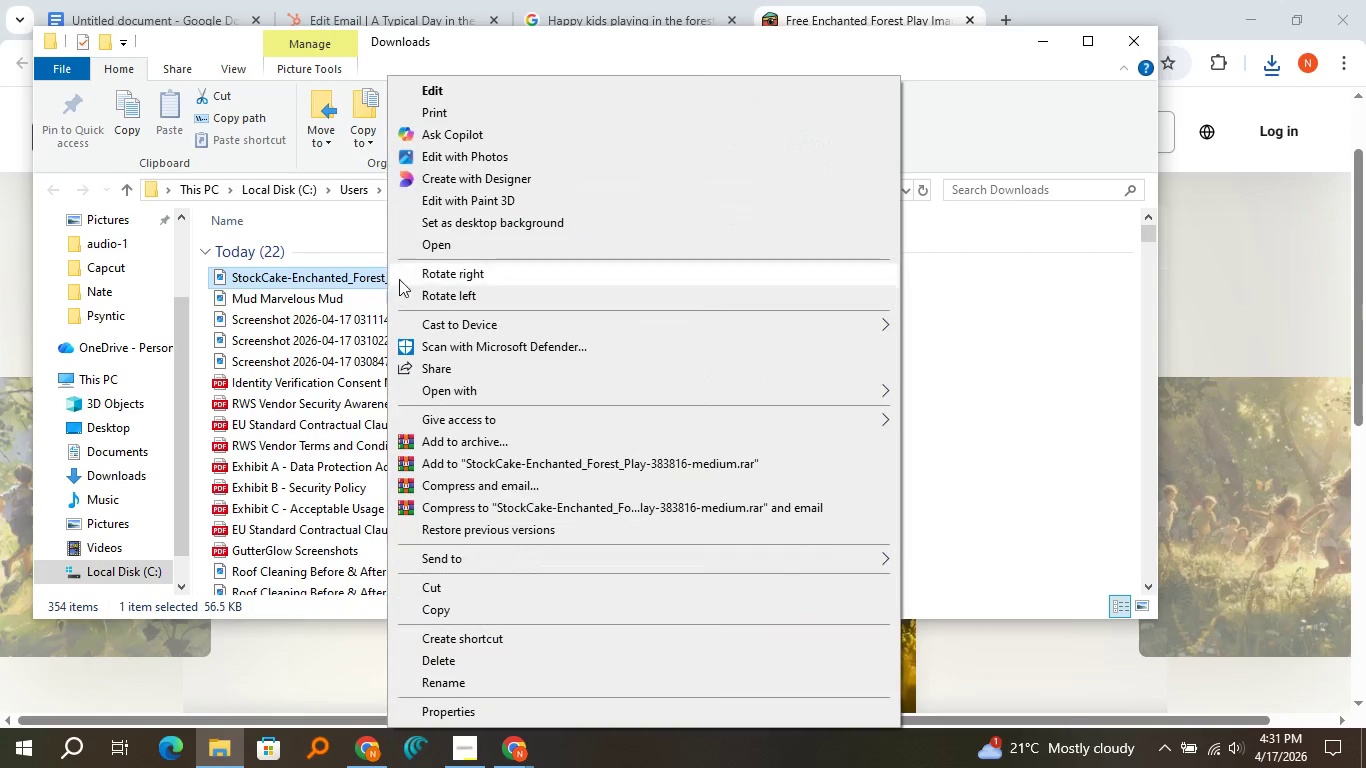 
left_click([465, 163])
 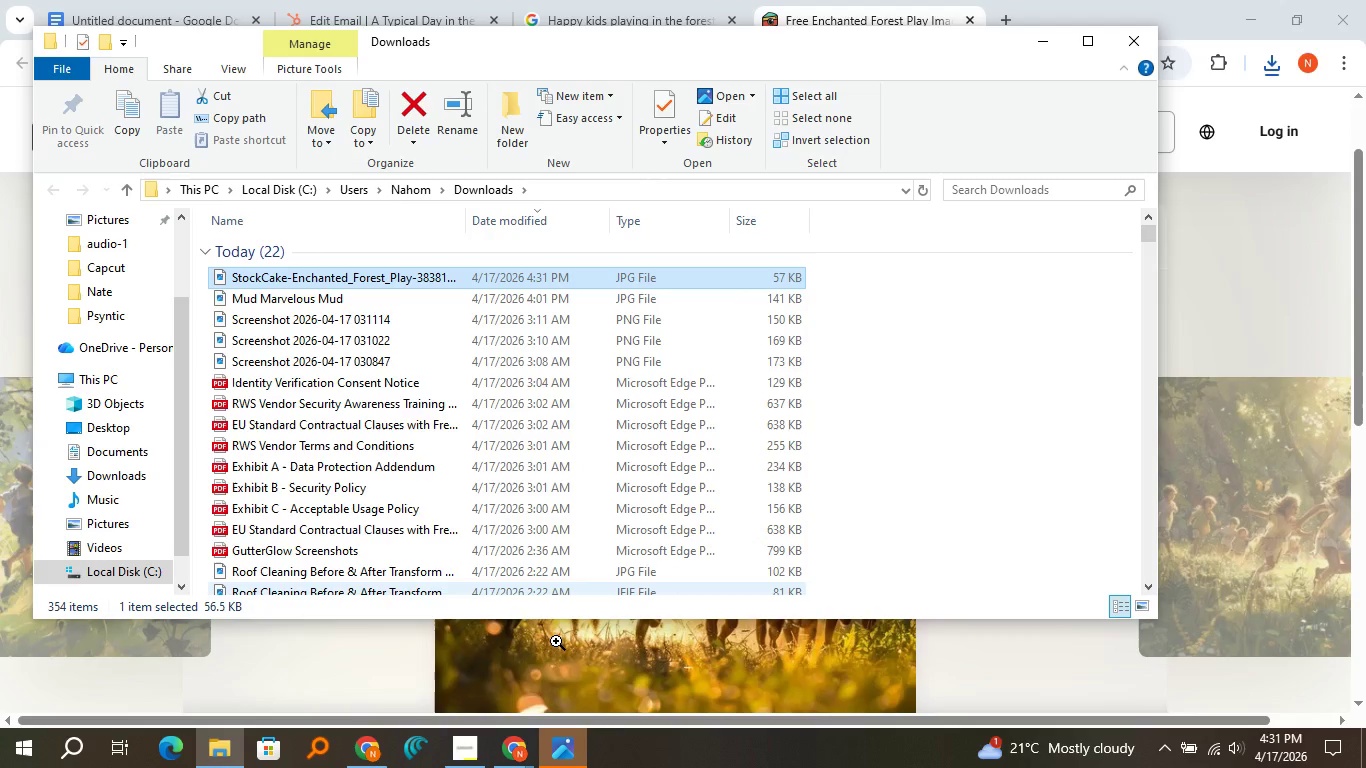 
left_click([569, 759])
 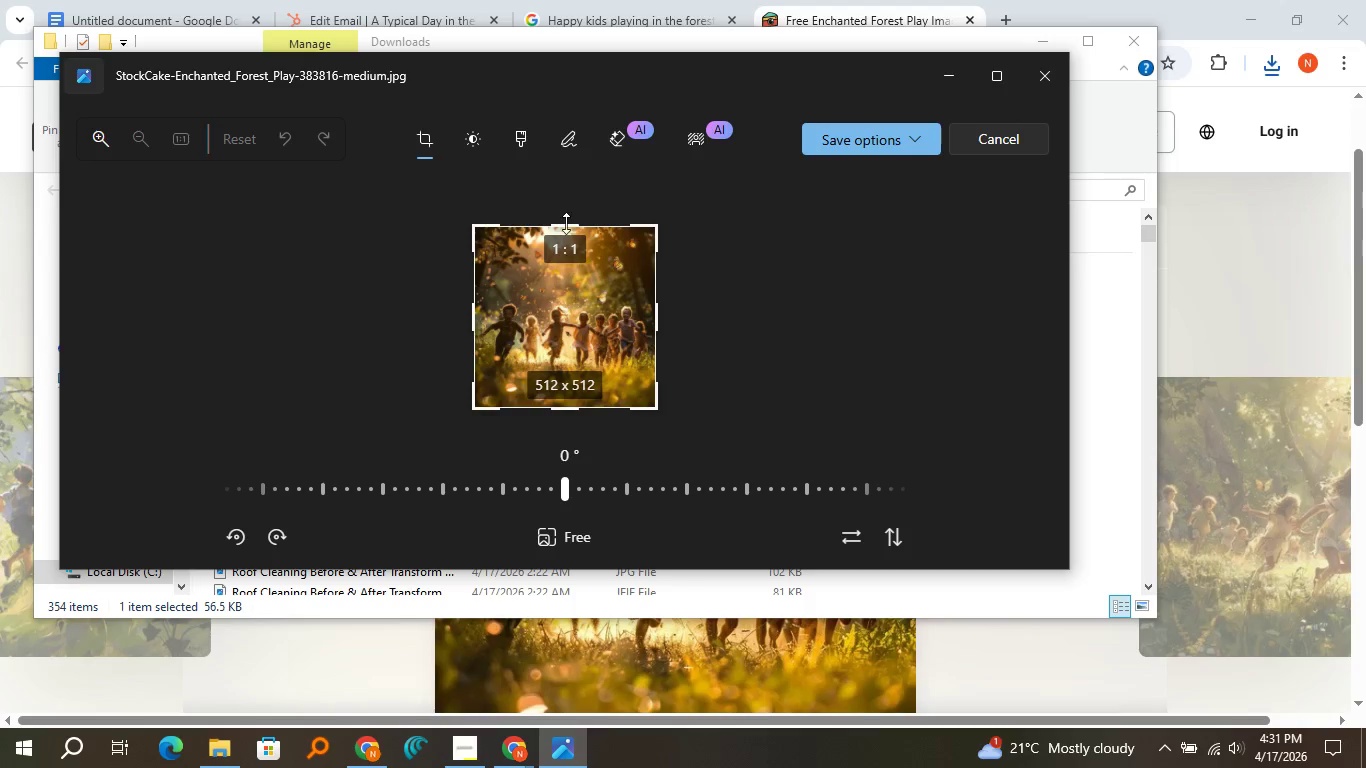 
left_click_drag(start_coordinate=[564, 220], to_coordinate=[560, 266])
 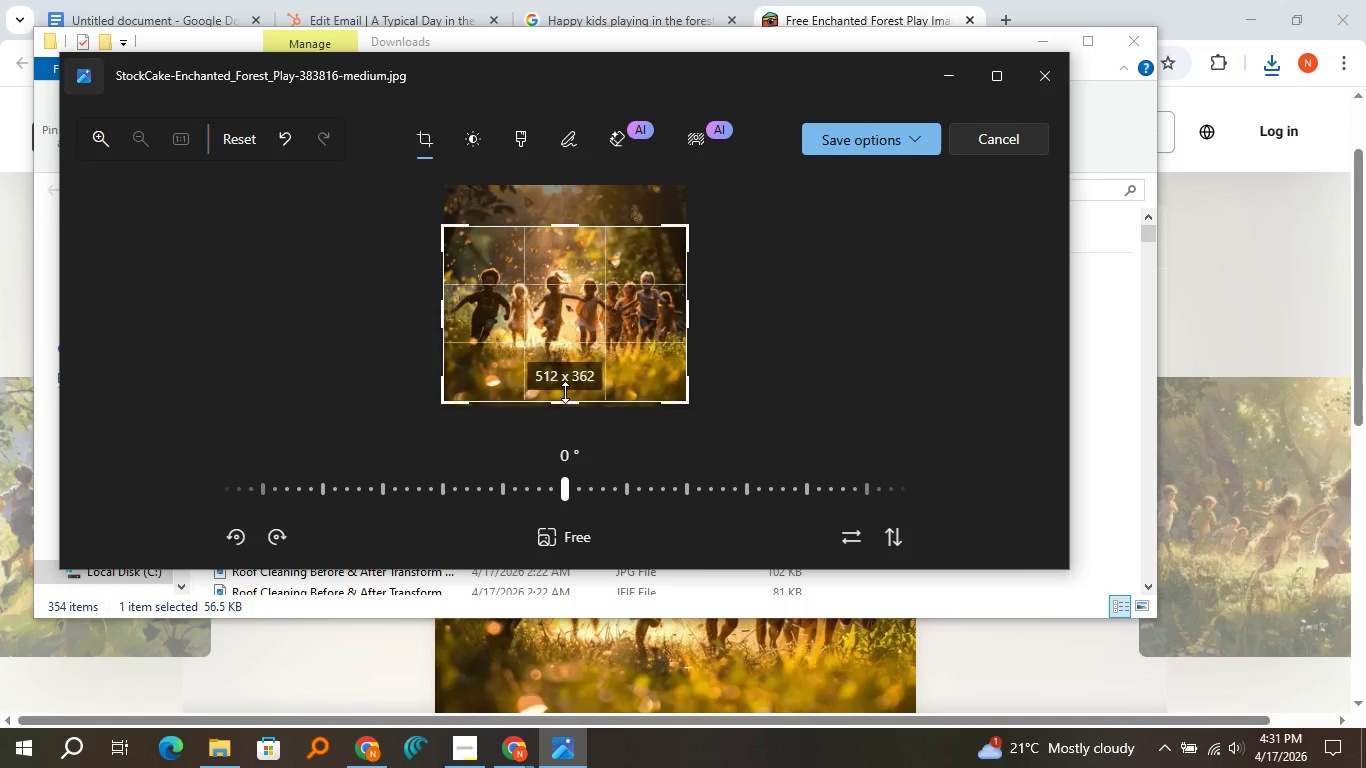 
left_click_drag(start_coordinate=[565, 401], to_coordinate=[565, 392])
 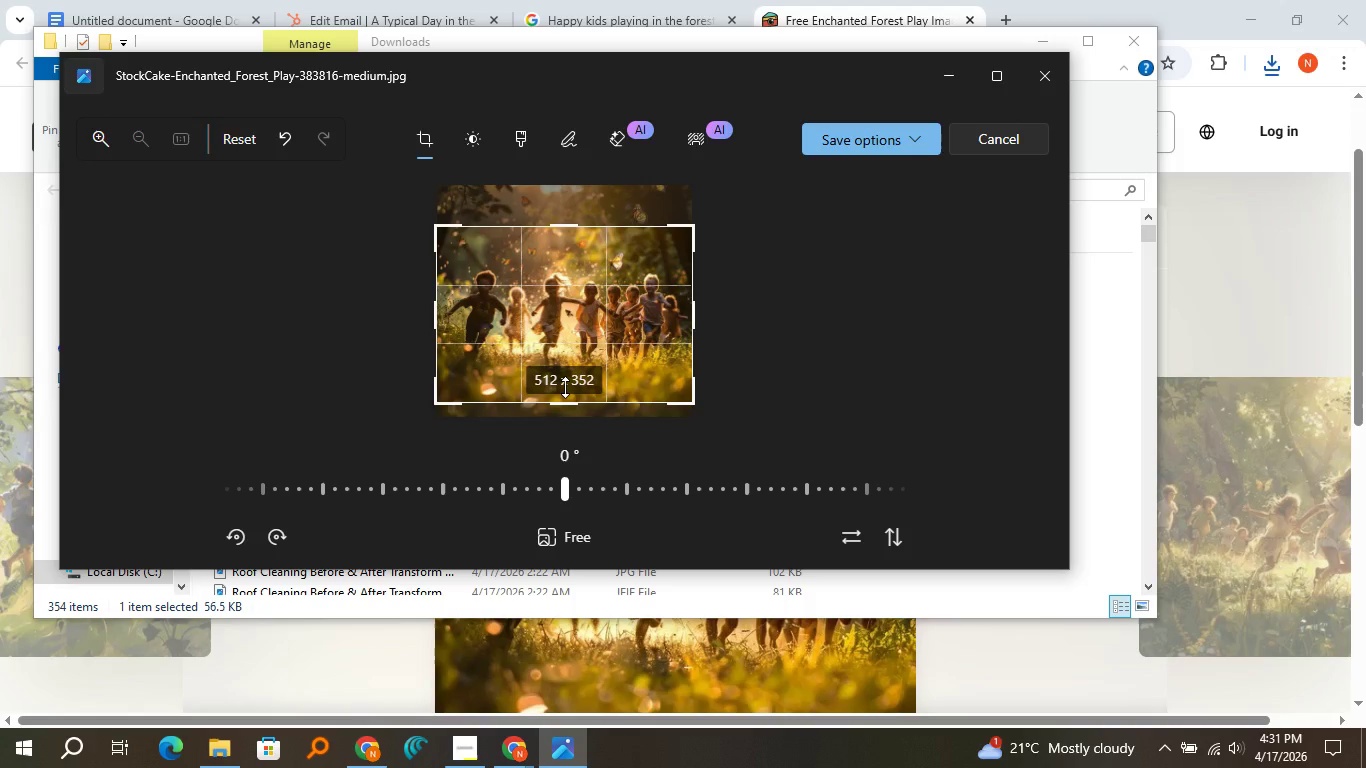 
left_click_drag(start_coordinate=[565, 392], to_coordinate=[565, 387])
 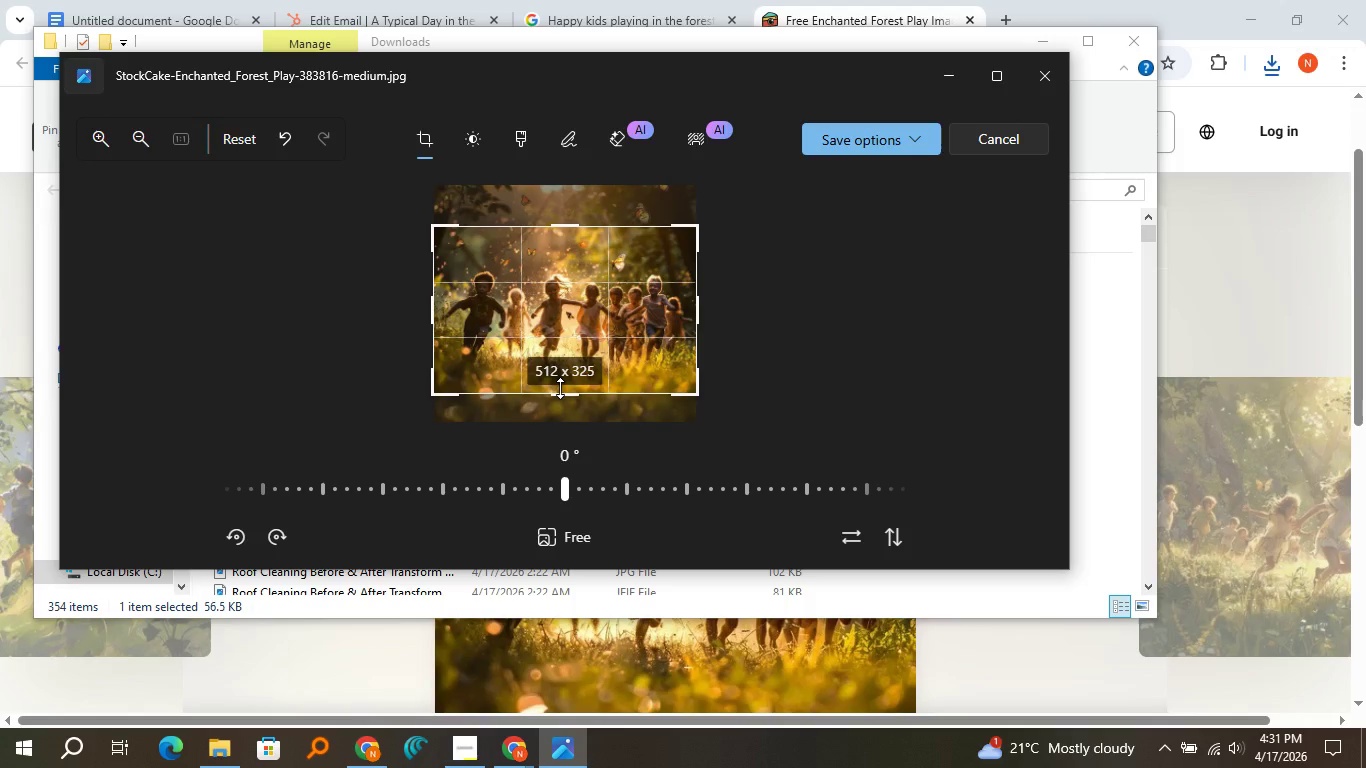 
left_click_drag(start_coordinate=[560, 402], to_coordinate=[560, 388])
 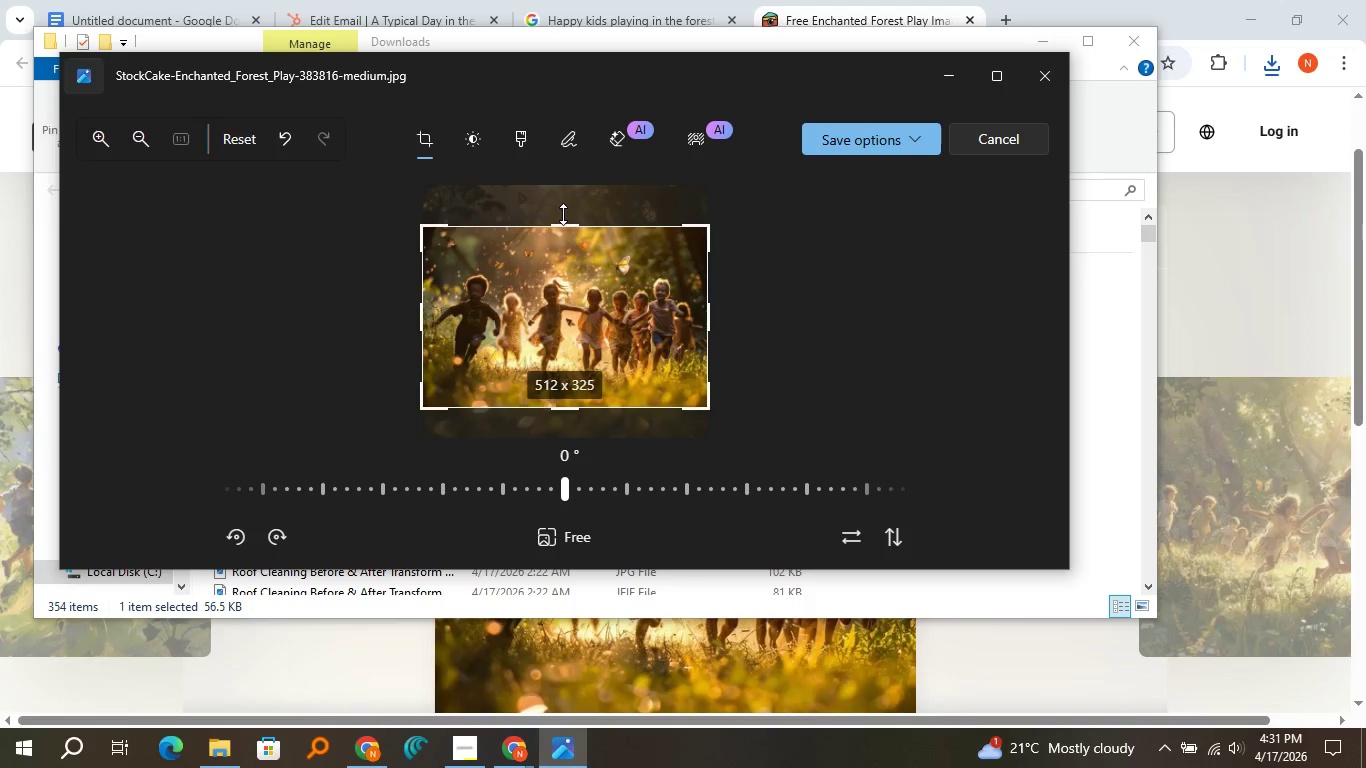 
left_click_drag(start_coordinate=[563, 214], to_coordinate=[568, 202])
 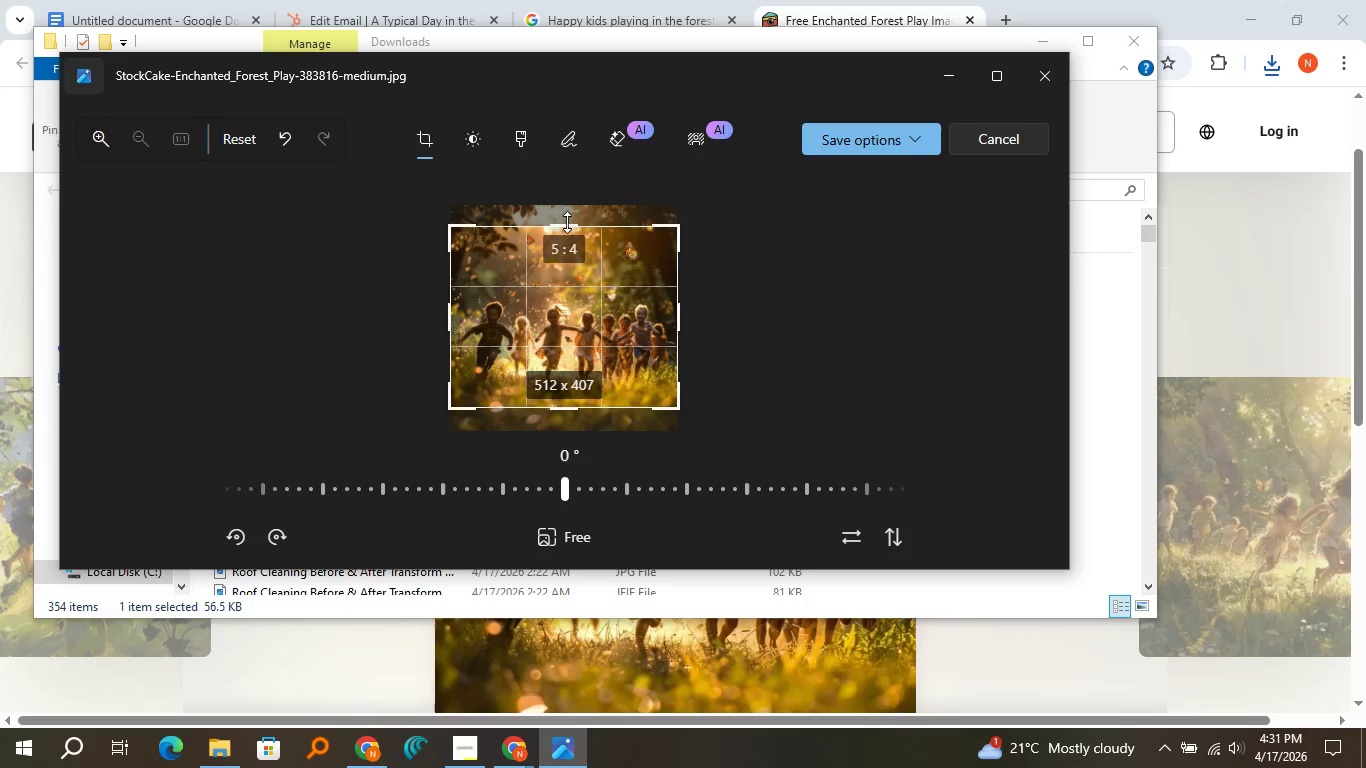 
left_click_drag(start_coordinate=[567, 227], to_coordinate=[574, 270])
 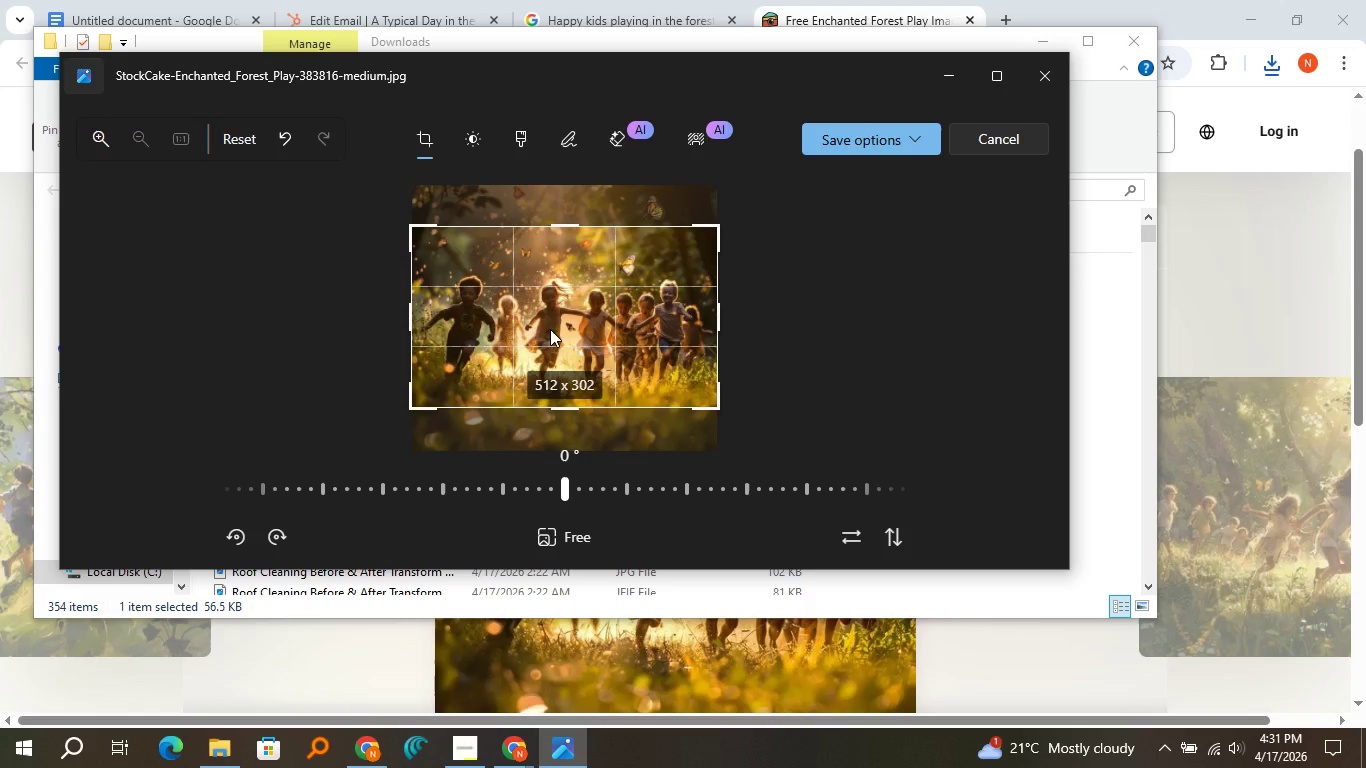 
left_click_drag(start_coordinate=[550, 318], to_coordinate=[550, 329])
 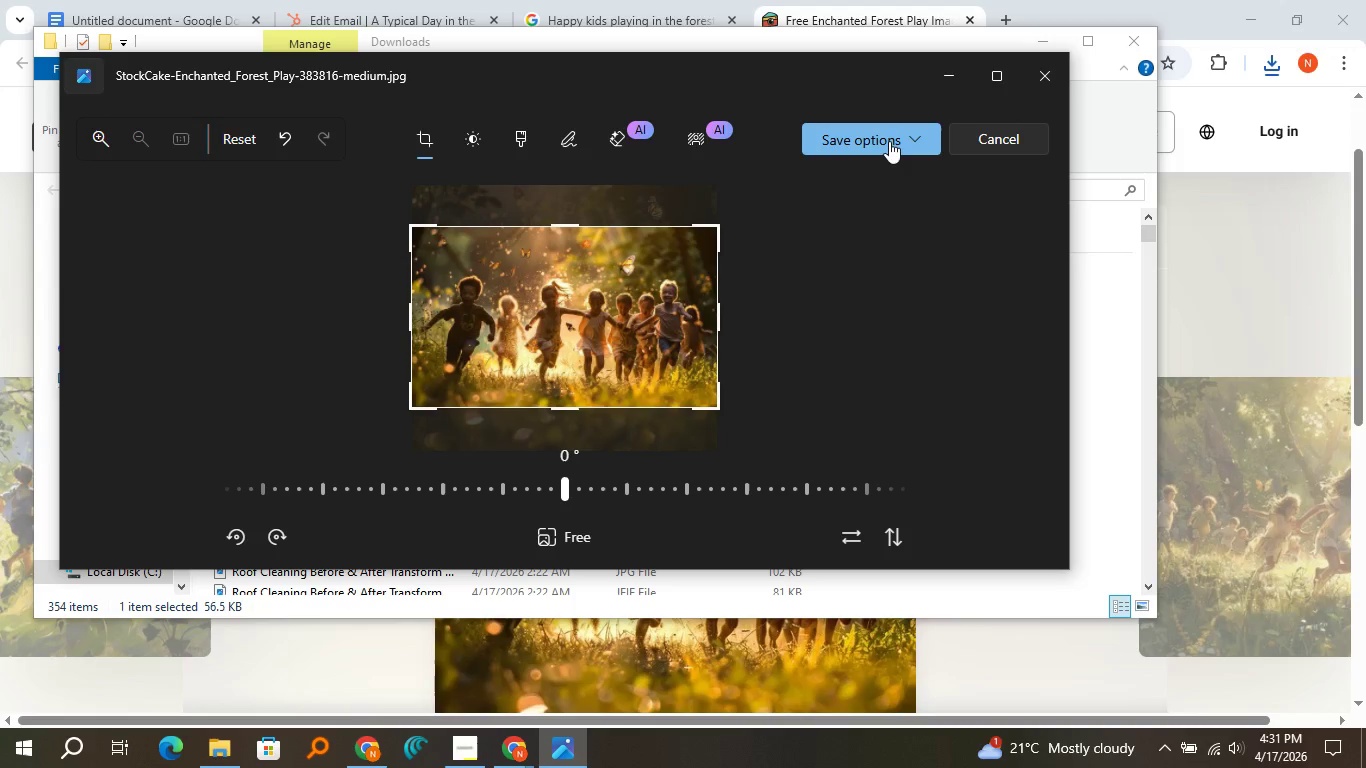 
left_click([889, 141])
 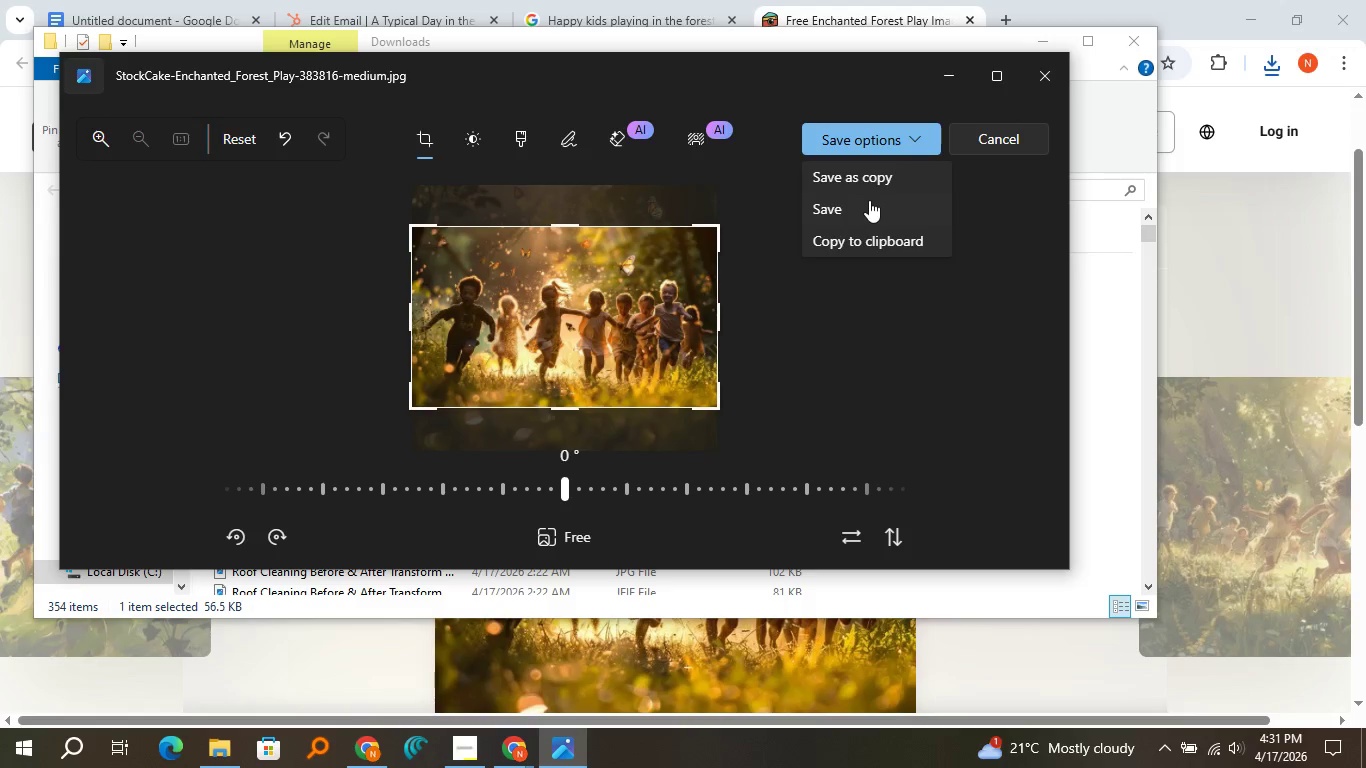 
left_click([869, 200])
 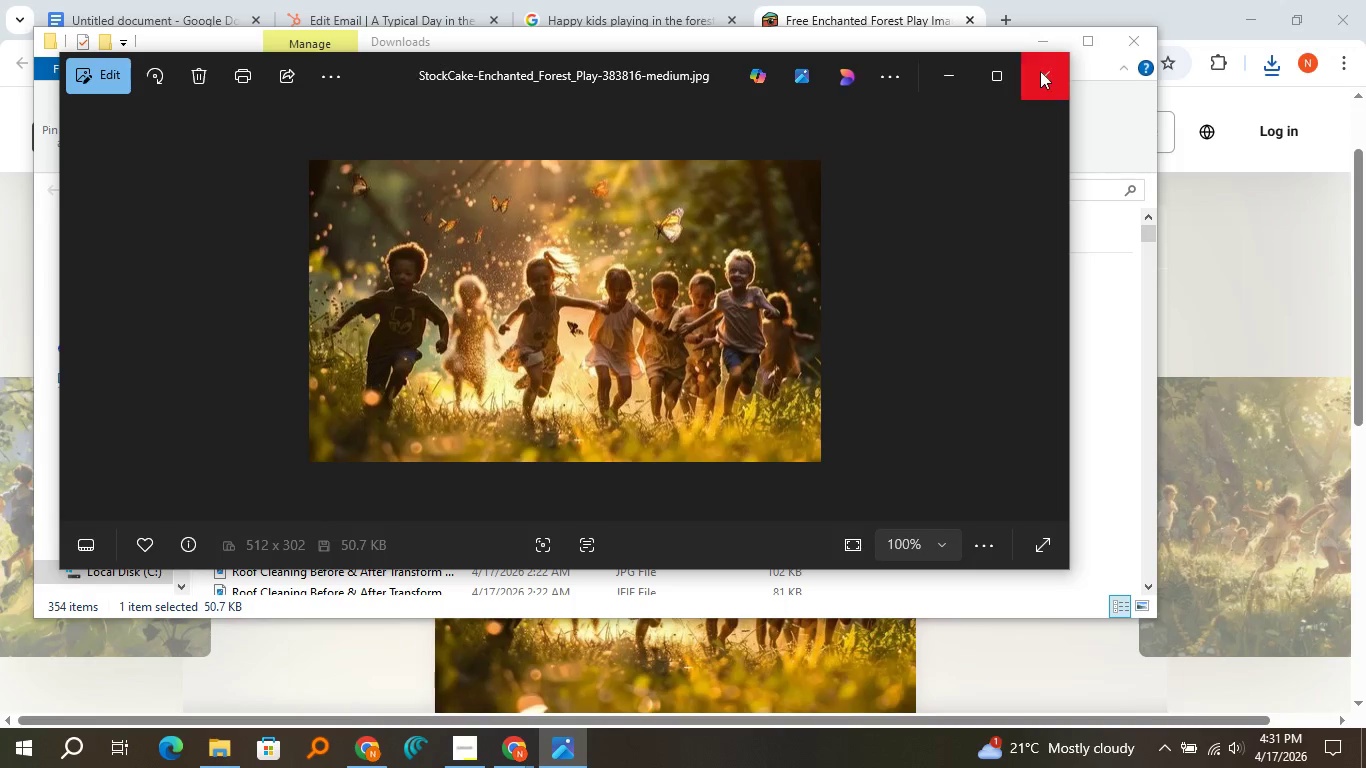 
left_click([1040, 73])
 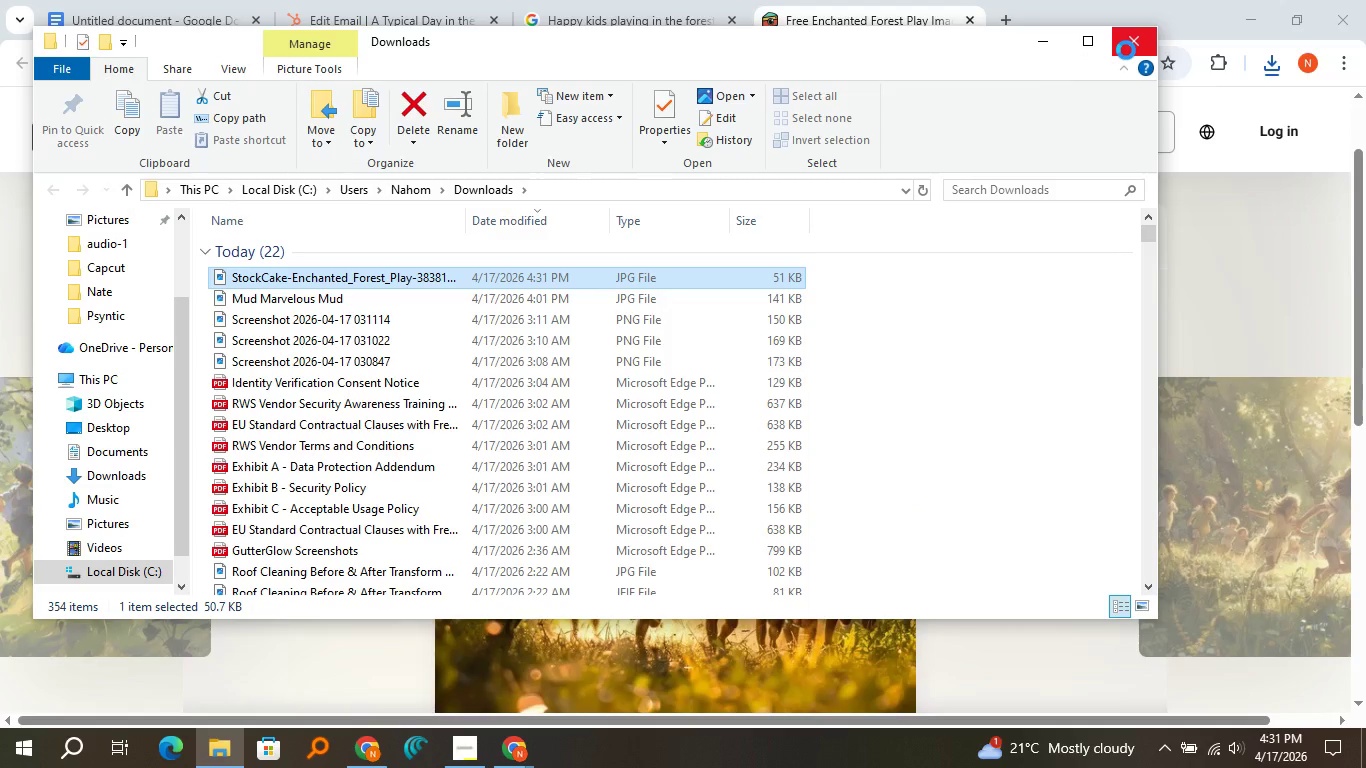 
left_click([1126, 50])
 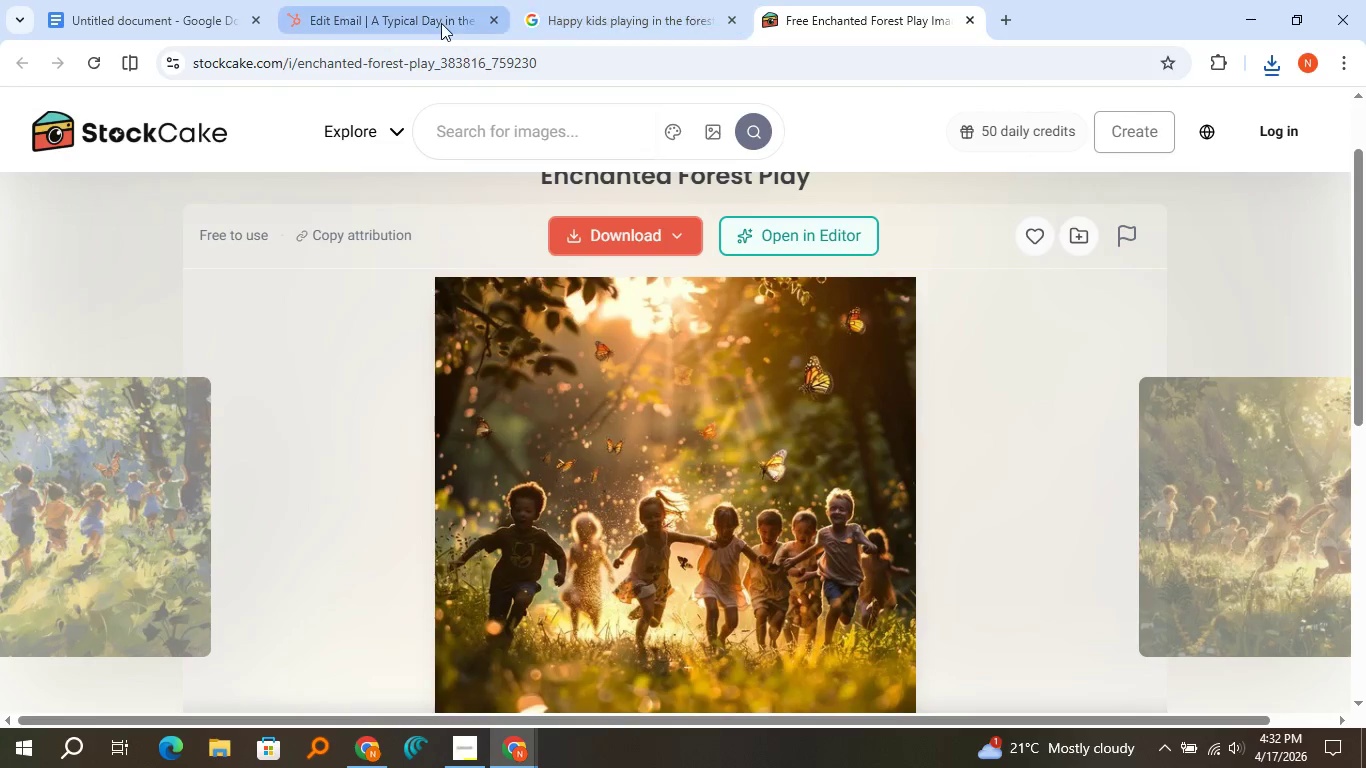 
left_click([440, 23])
 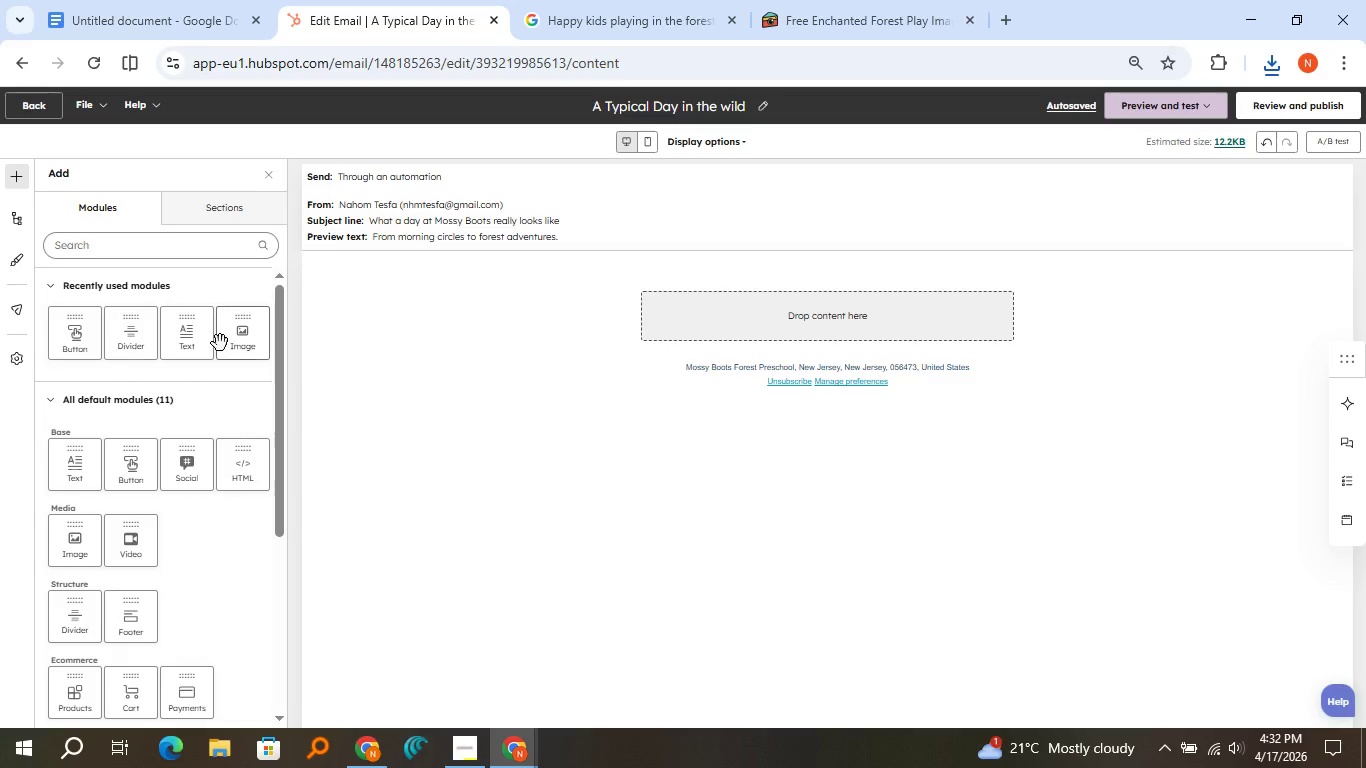 
wait(5.11)
 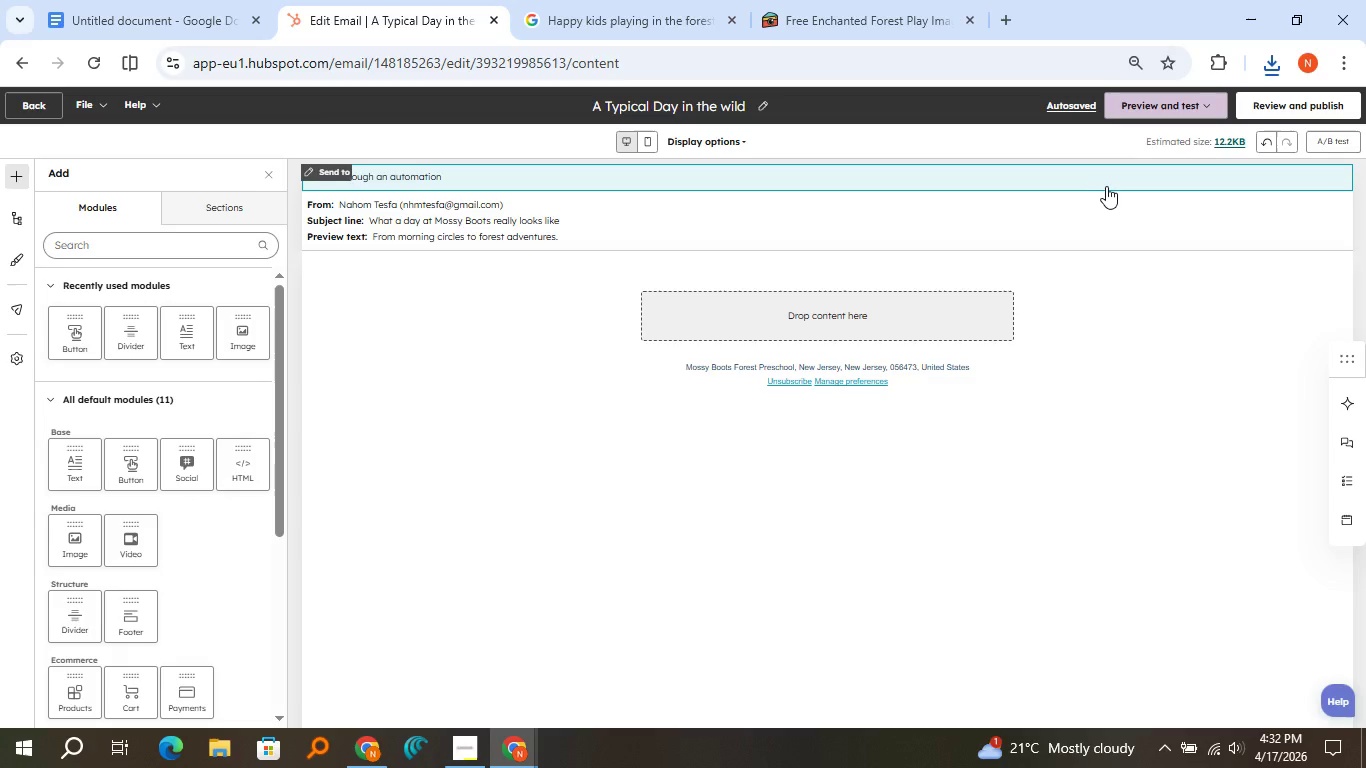 
left_click_drag(start_coordinate=[230, 345], to_coordinate=[678, 278])
 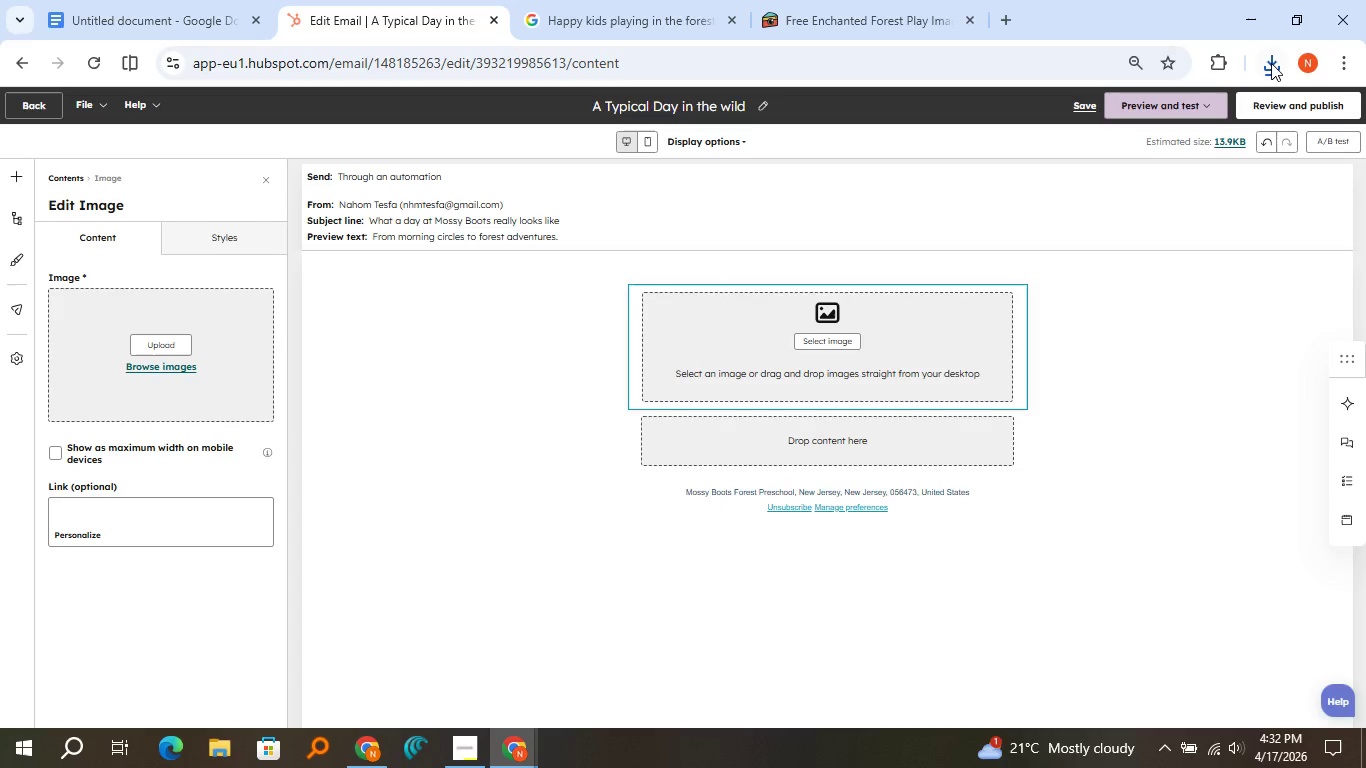 
left_click([1271, 63])
 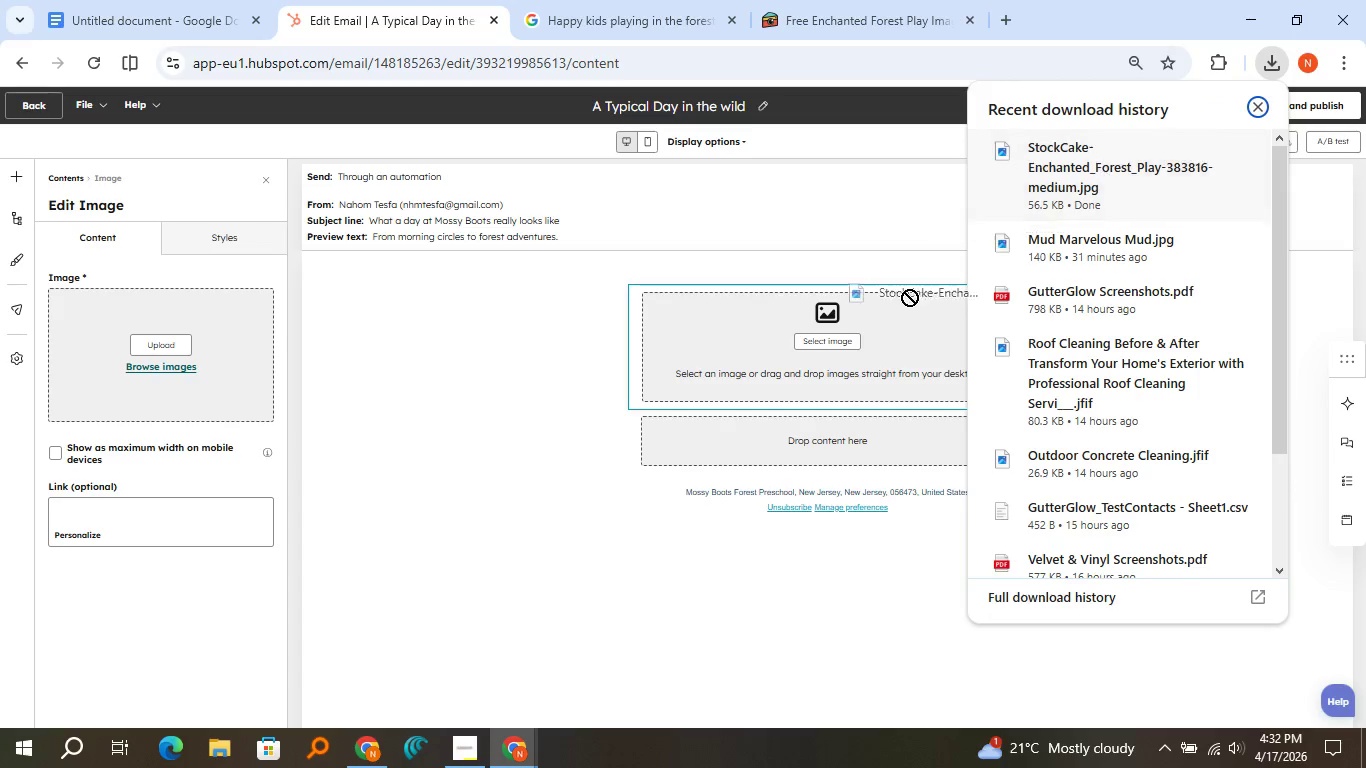 
left_click_drag(start_coordinate=[1100, 166], to_coordinate=[854, 344])
 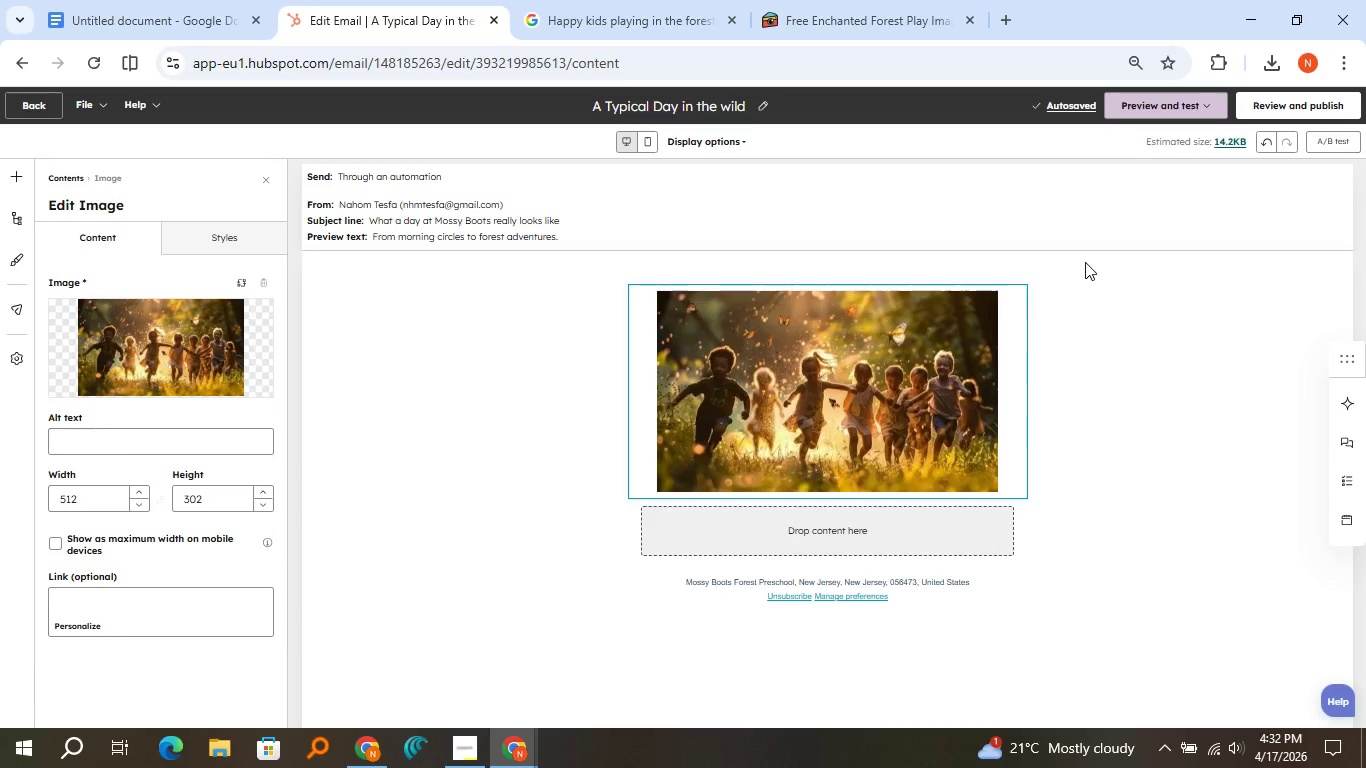 
wait(10.69)
 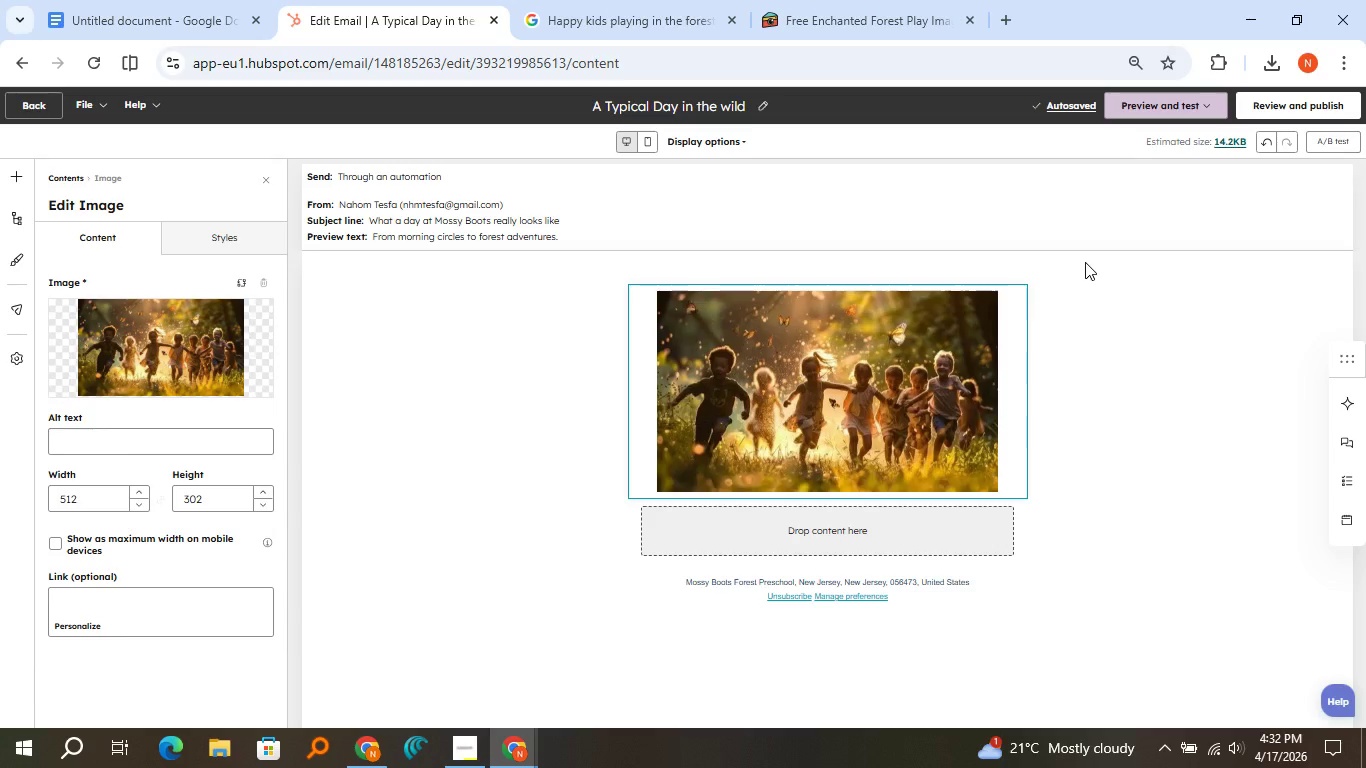 
left_click([271, 188])
 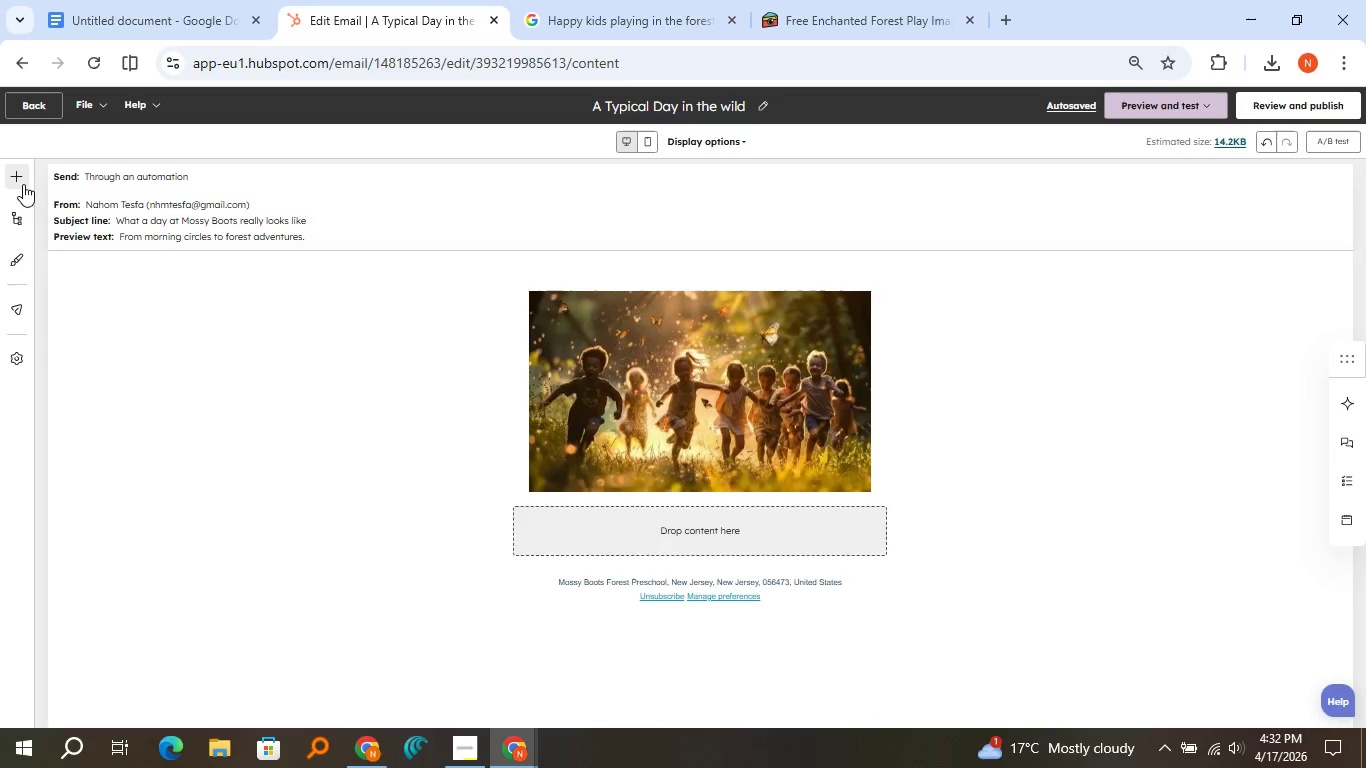 
left_click([23, 184])
 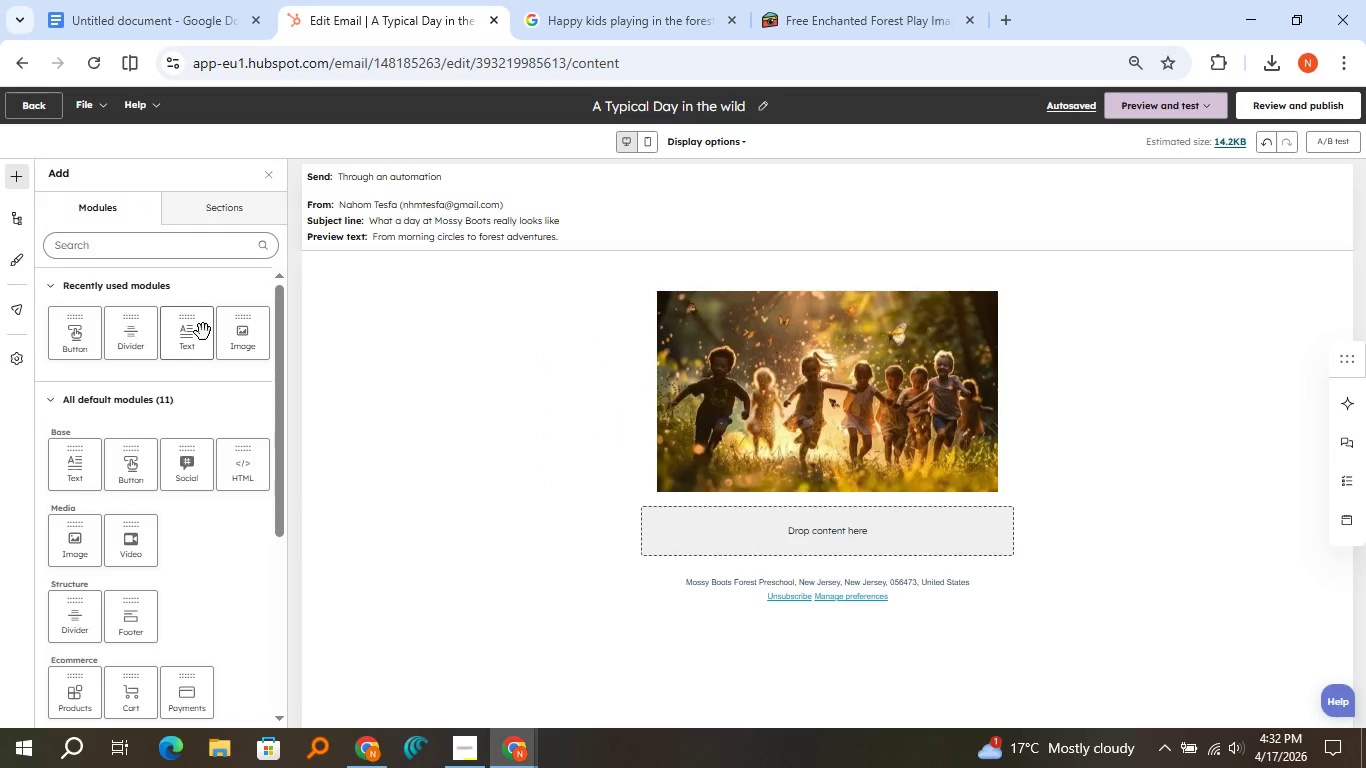 
left_click_drag(start_coordinate=[198, 335], to_coordinate=[770, 526])
 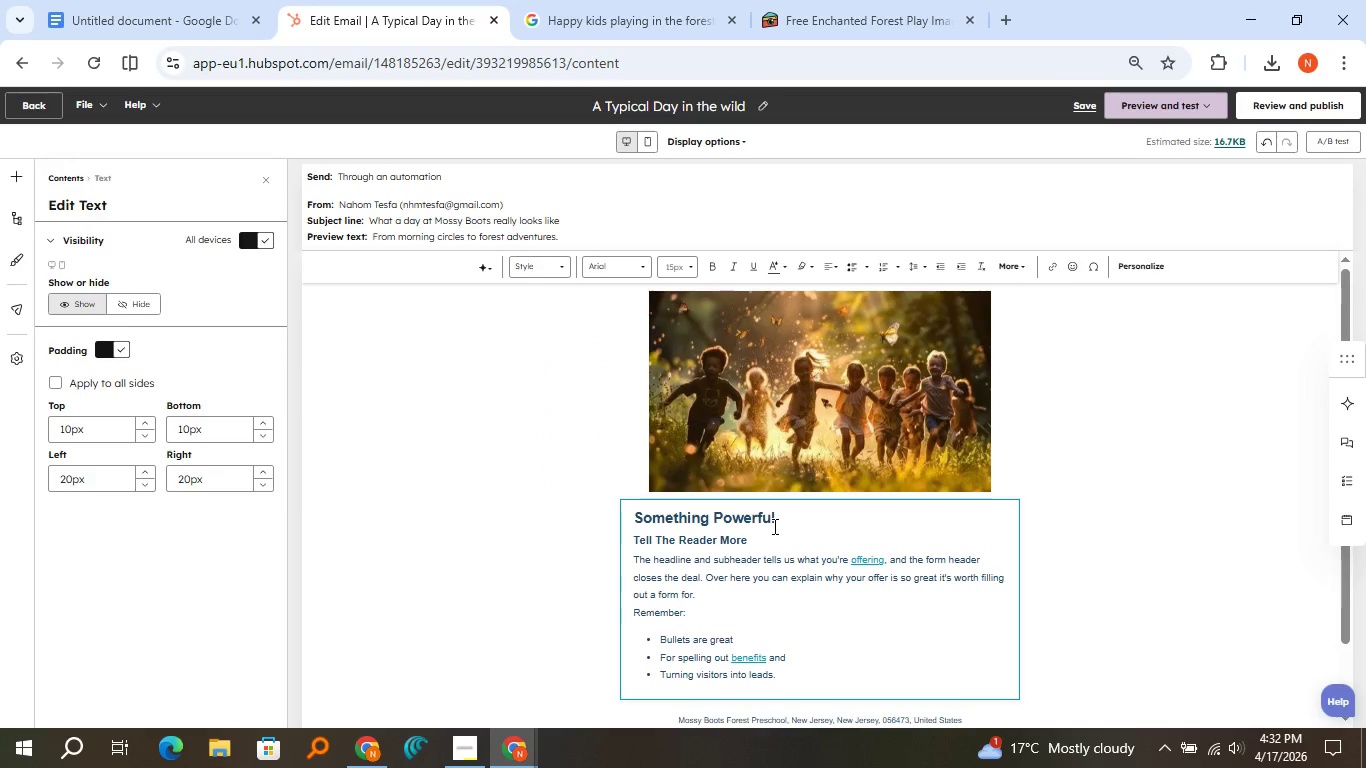 
left_click([773, 526])
 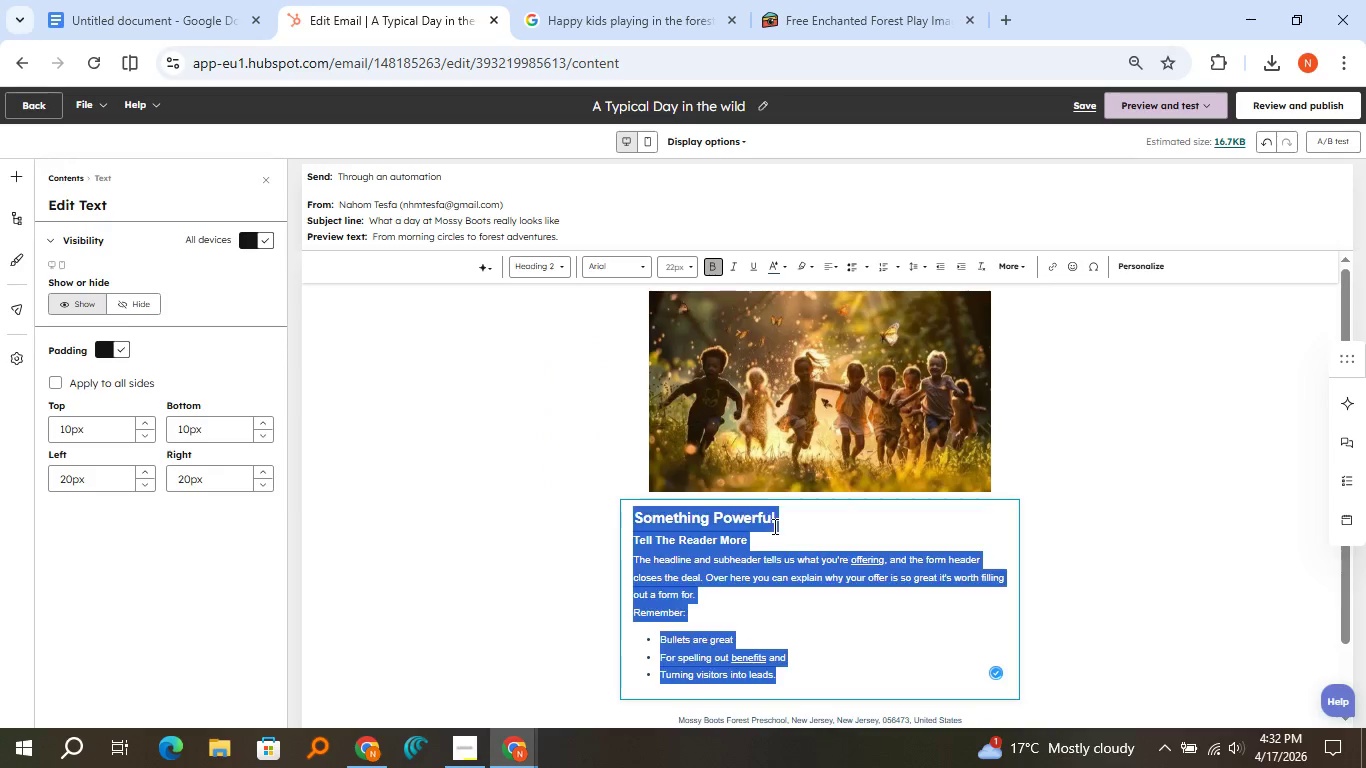 
key(Control+A)
 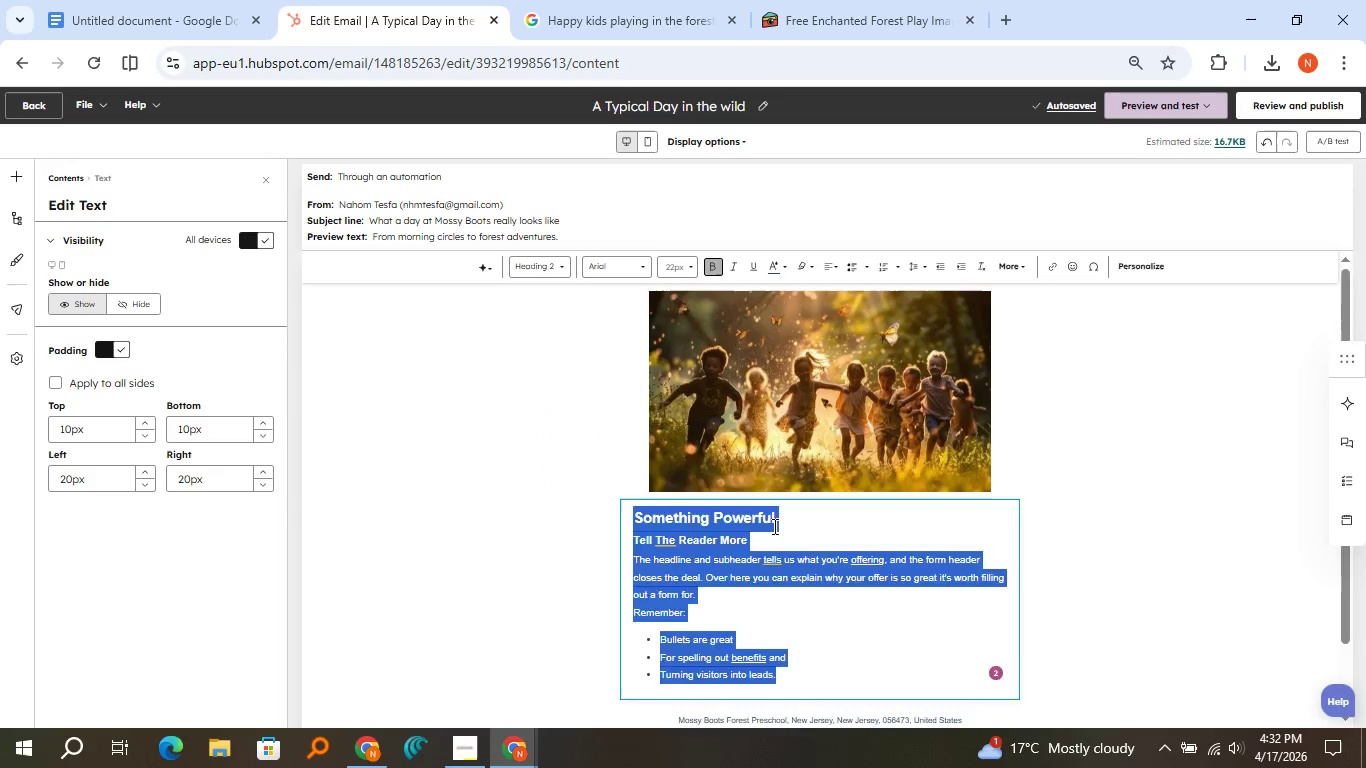 
key(Delete)
 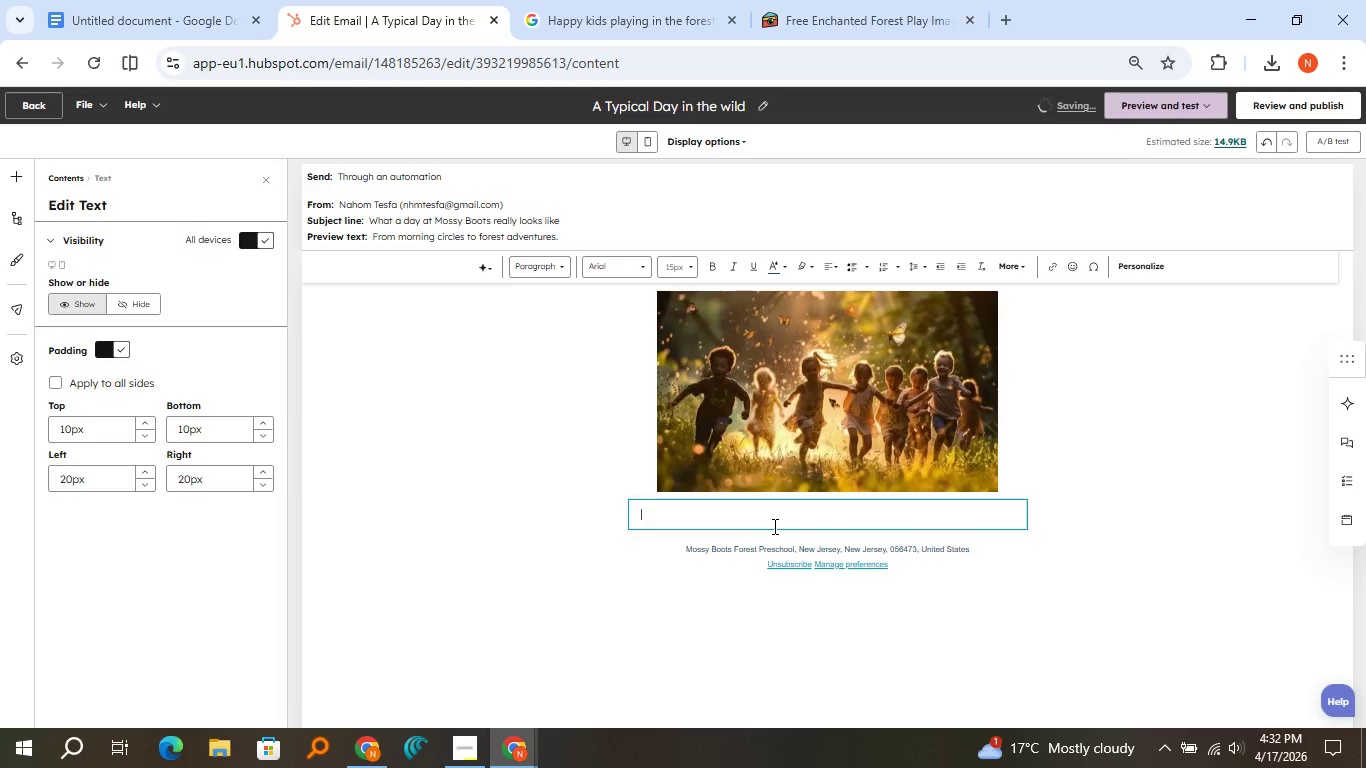 
type(Hi {{ contact.firstname\)
key(Backspace)
type(|default )
key(Backspace)
type(()
 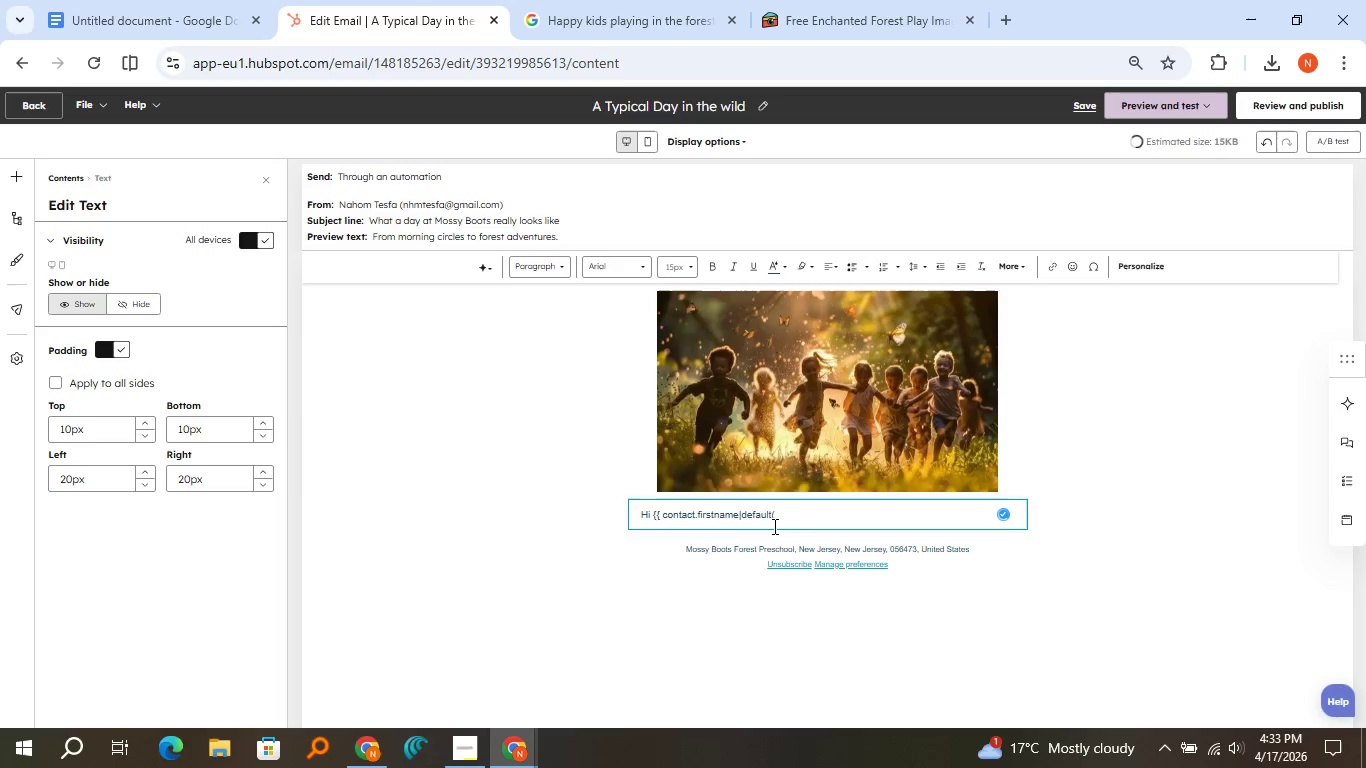 
type("there"),)
 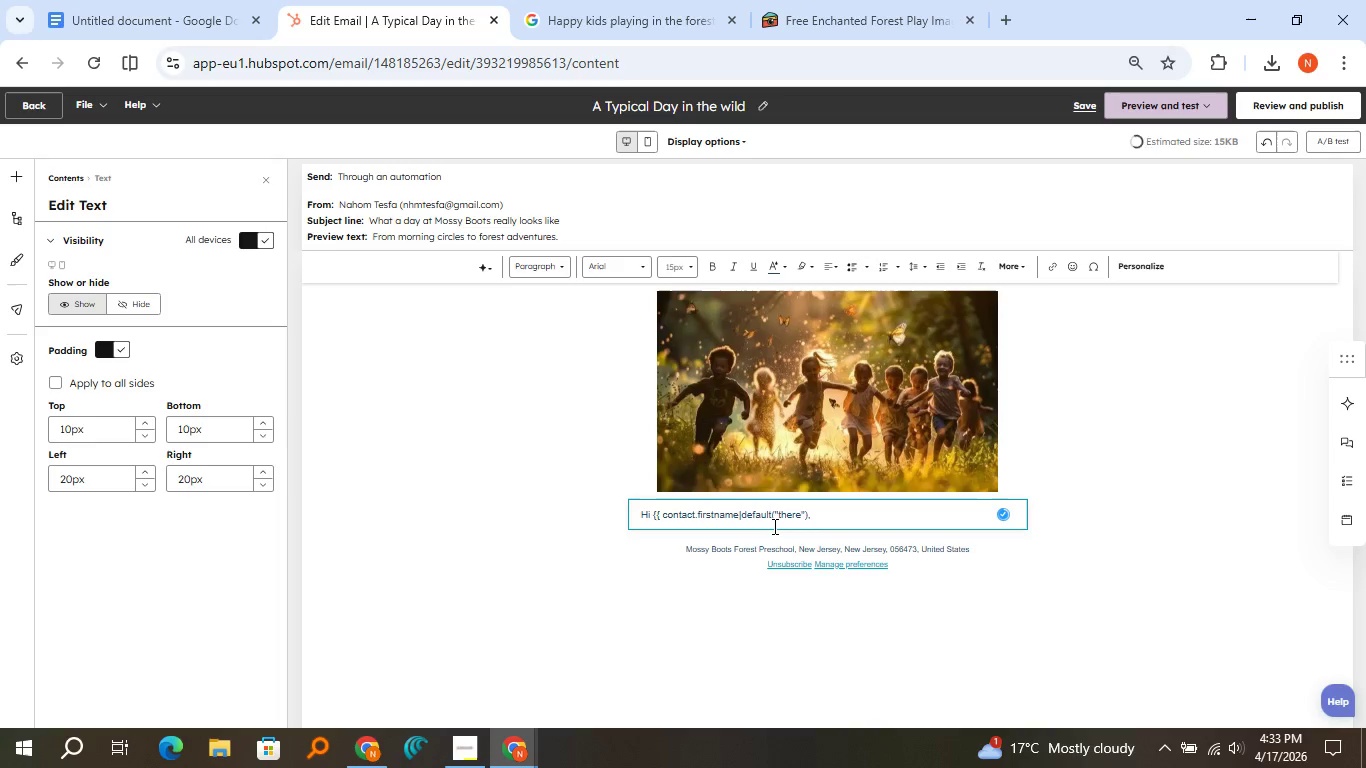 
key(Enter)
 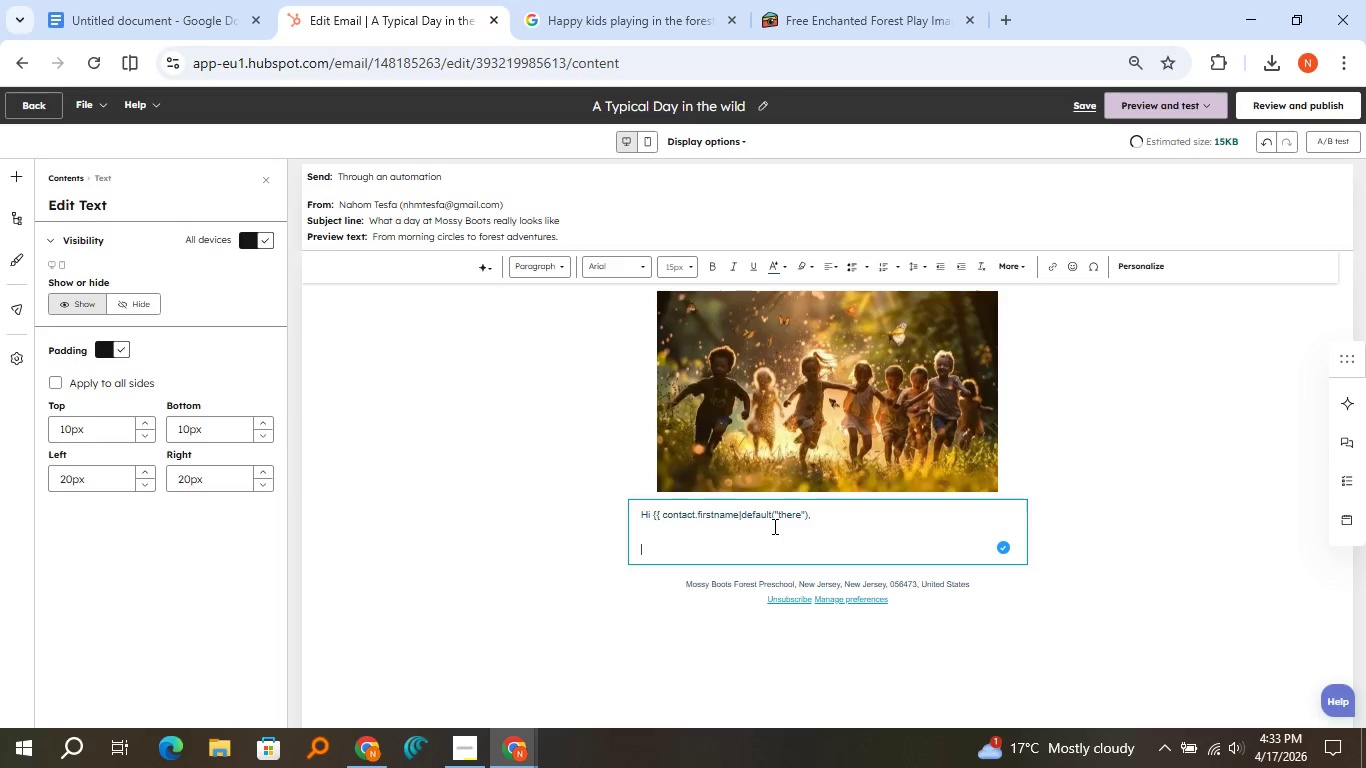 
key(Enter)
 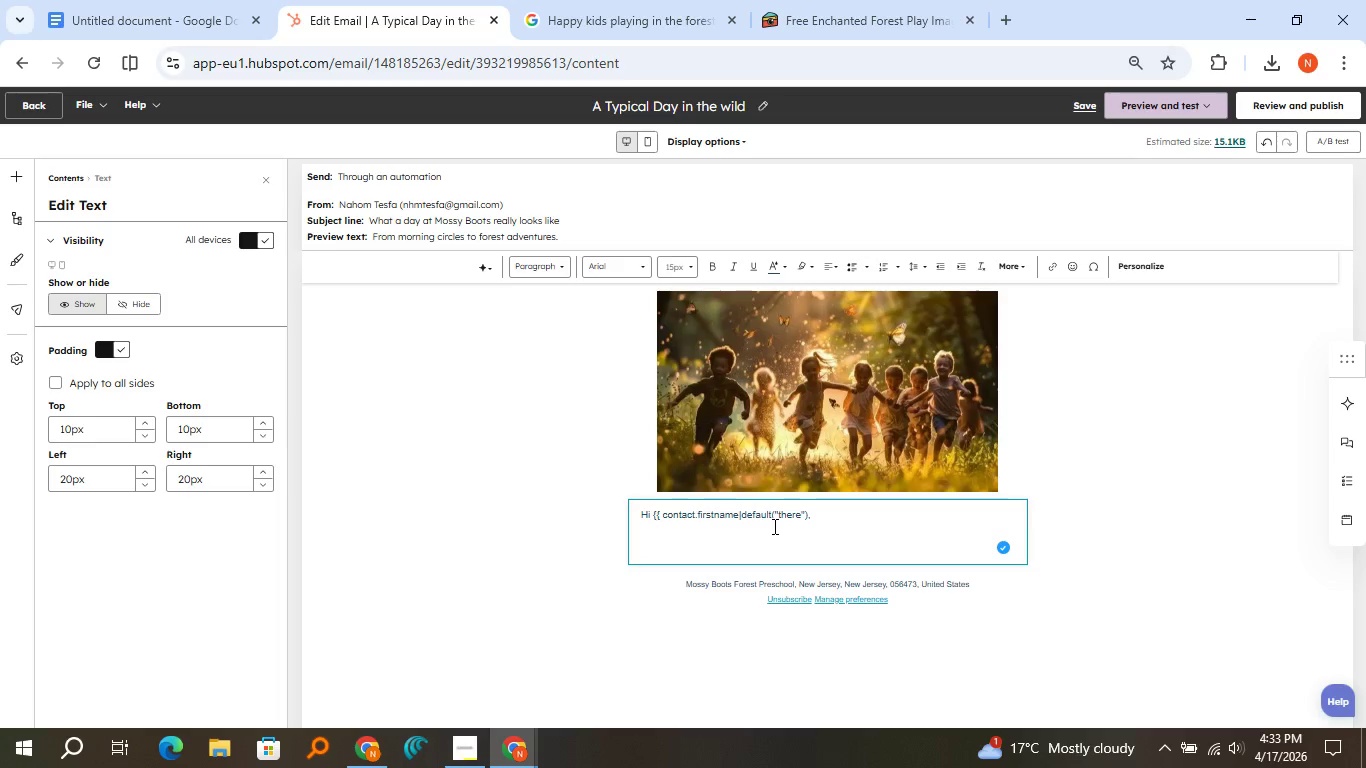 
key(ArrowUp)
 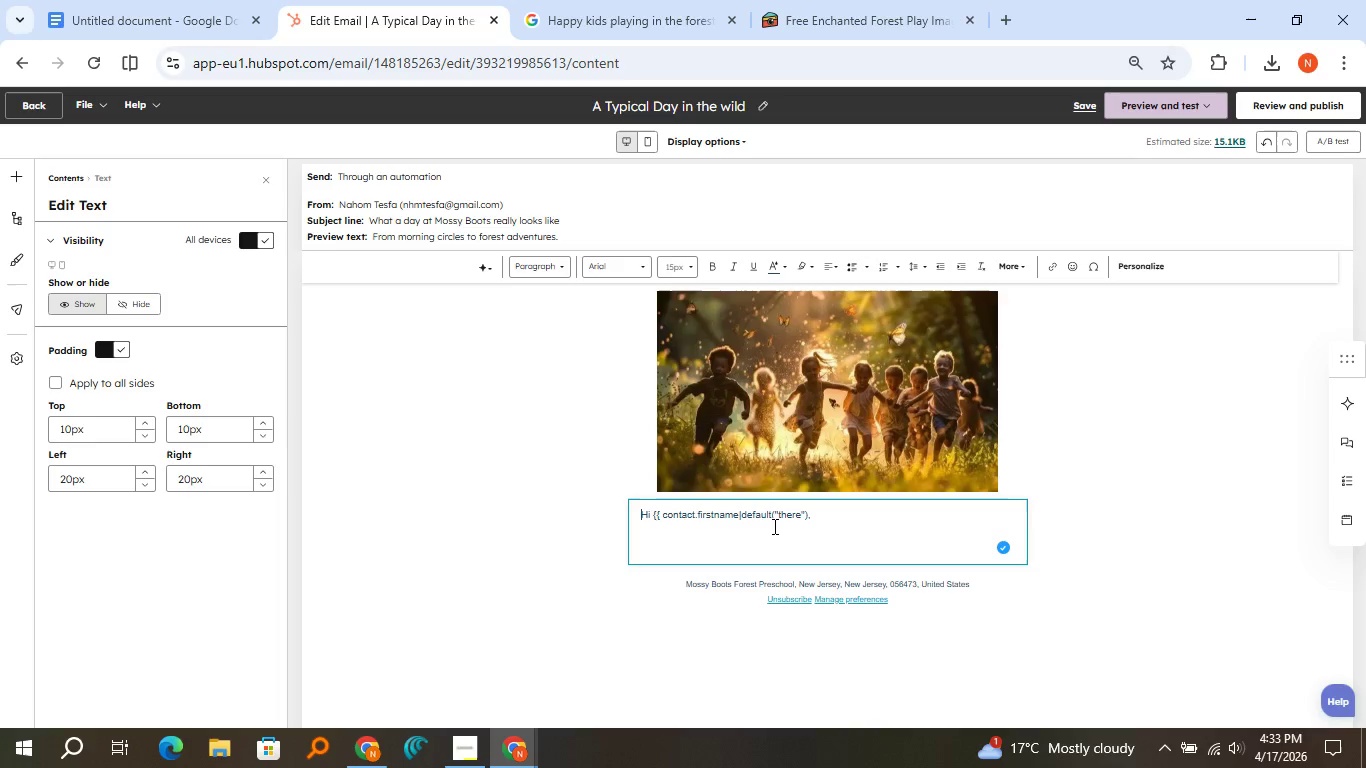 
key(ArrowUp)
 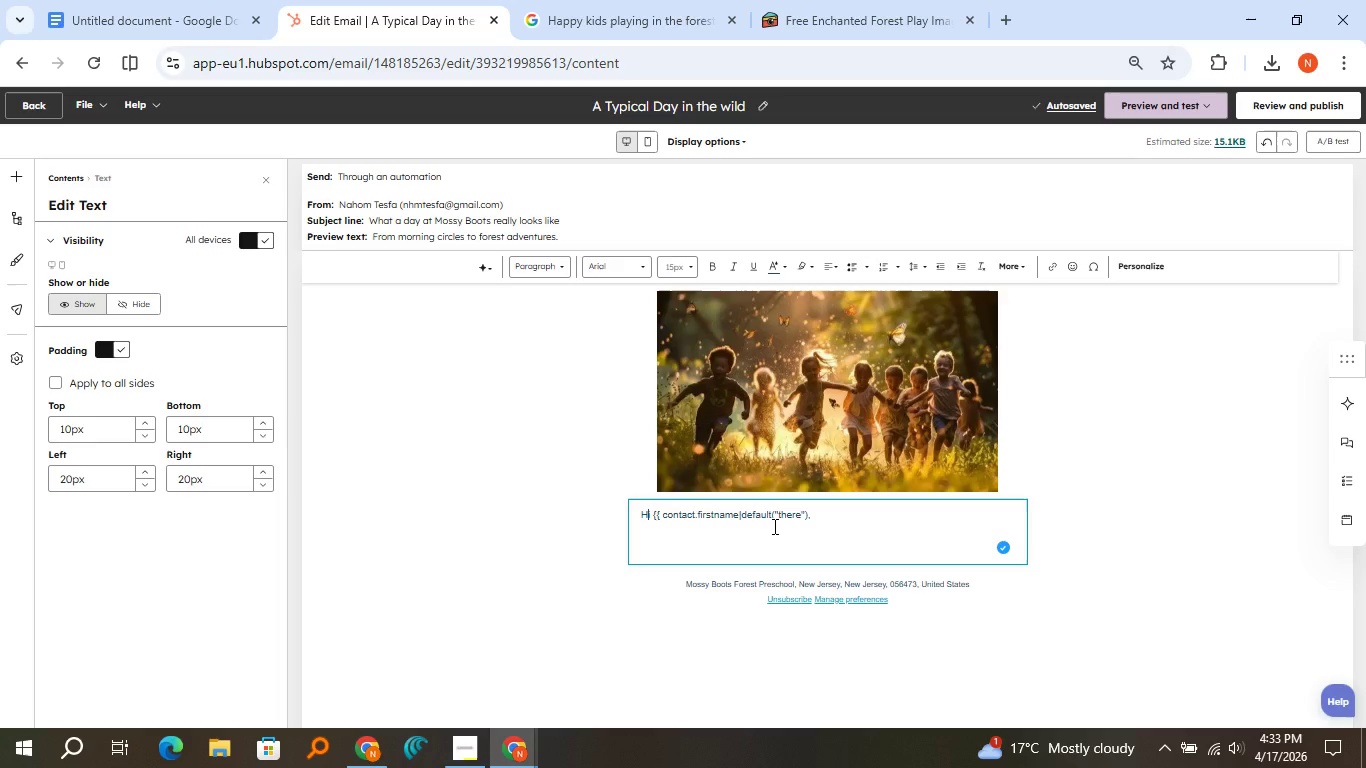 
hold_key(key=ArrowRight, duration=1.44)
 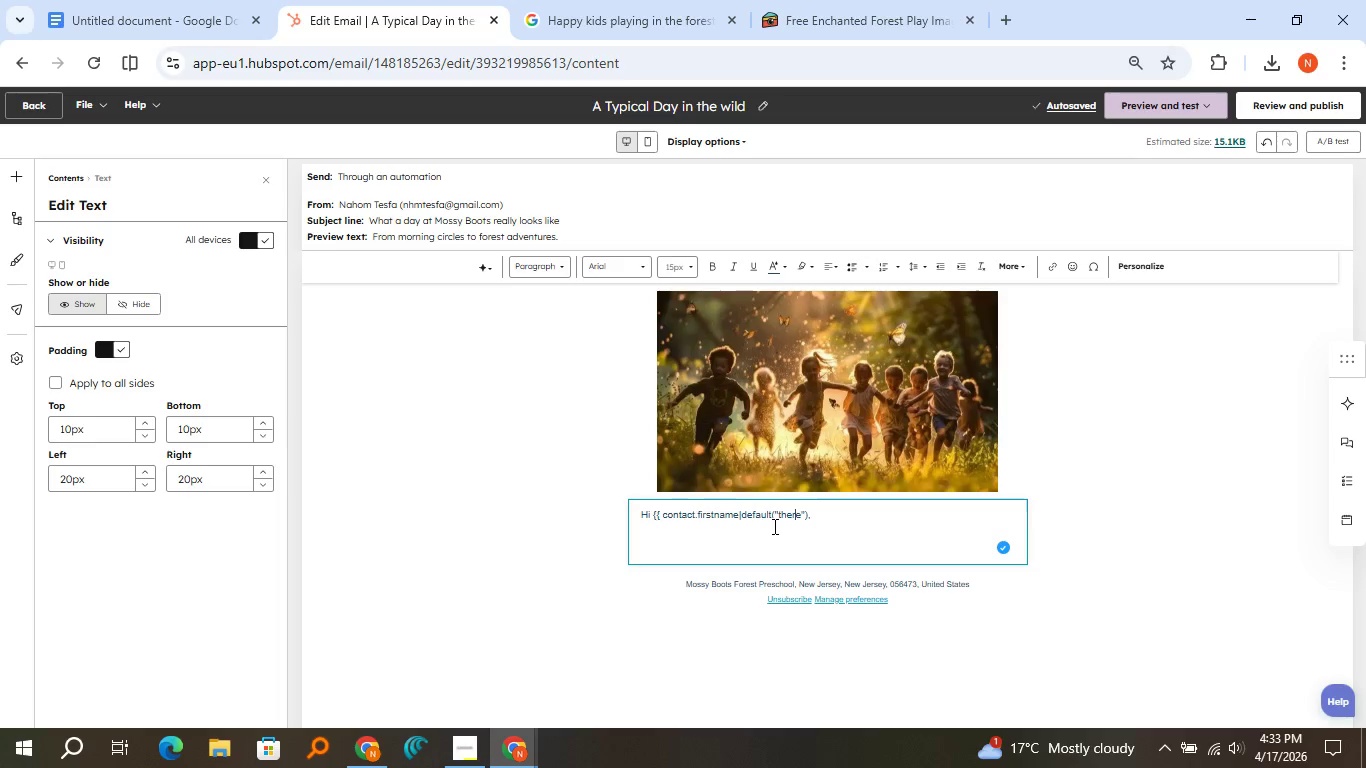 
key(ArrowRight)
 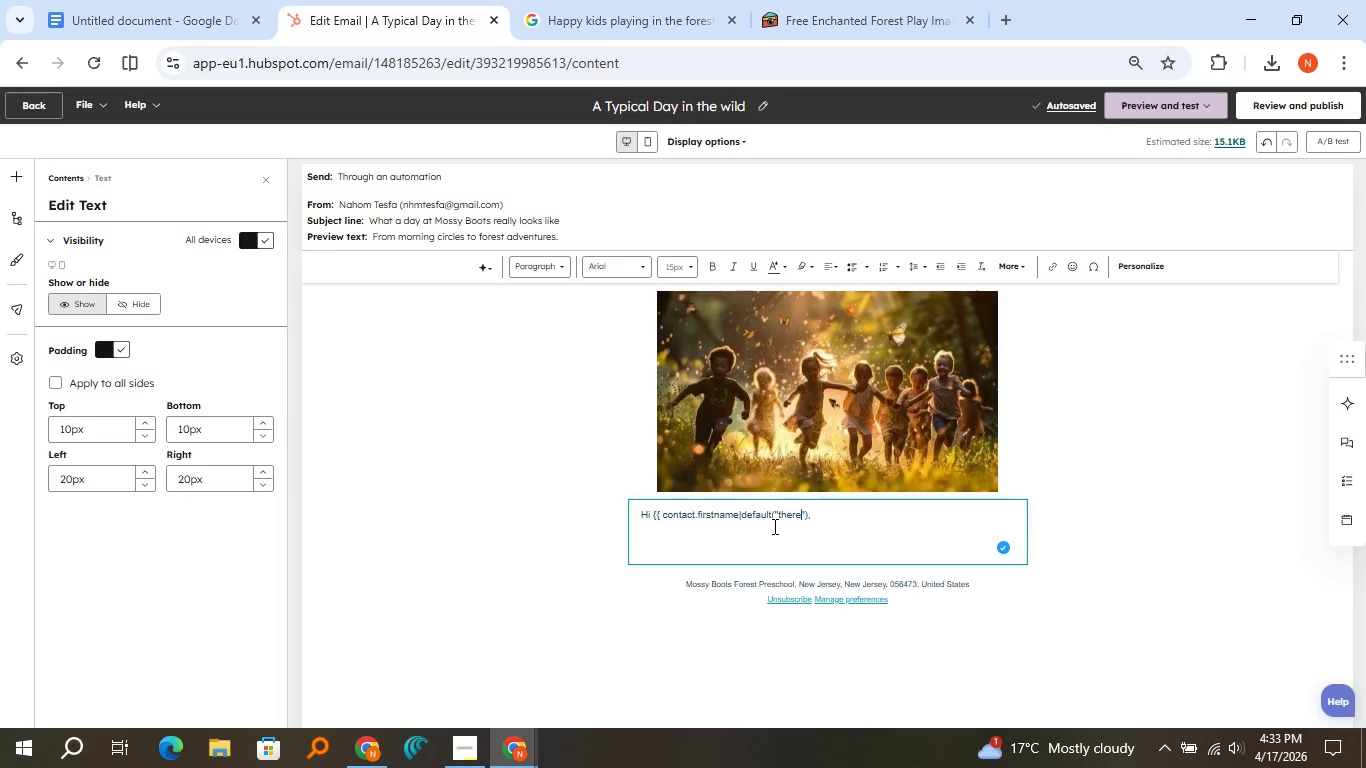 
key(ArrowRight)
 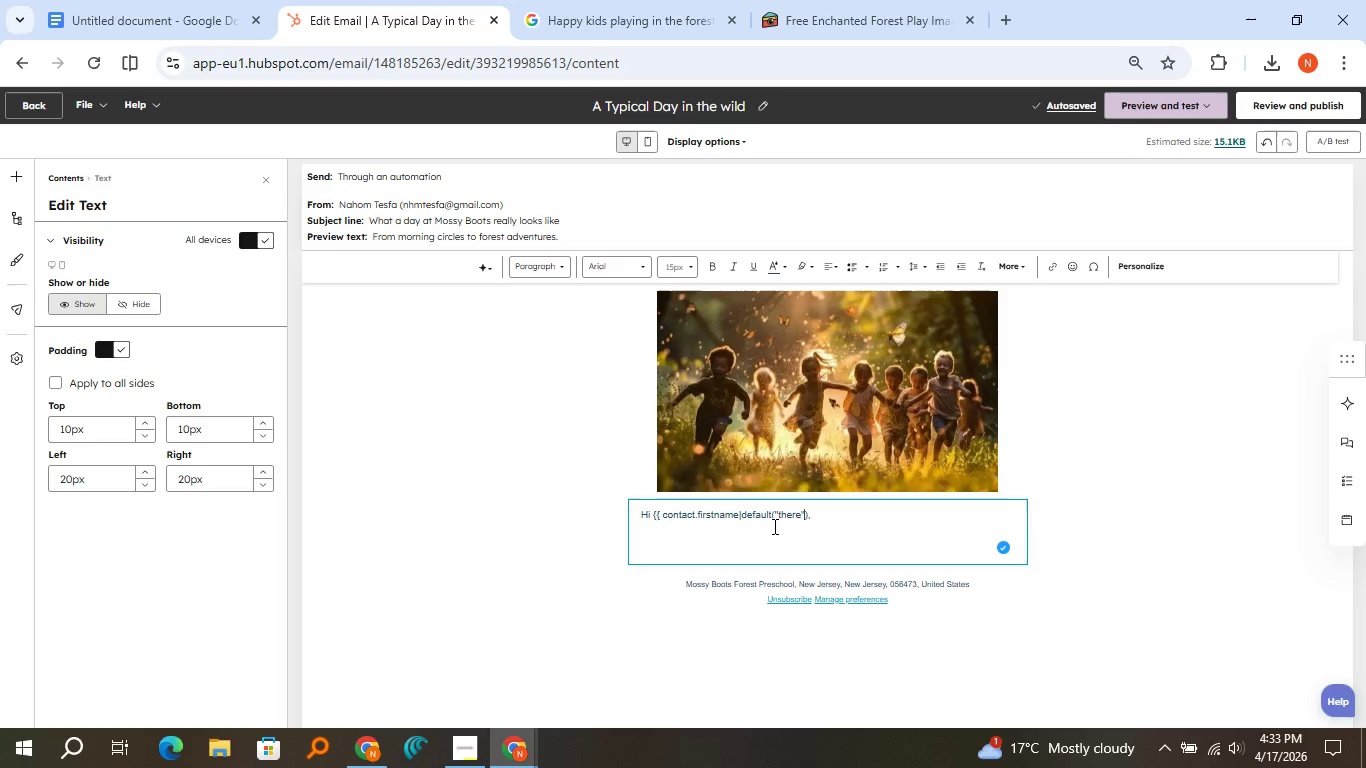 
key(ArrowRight)
 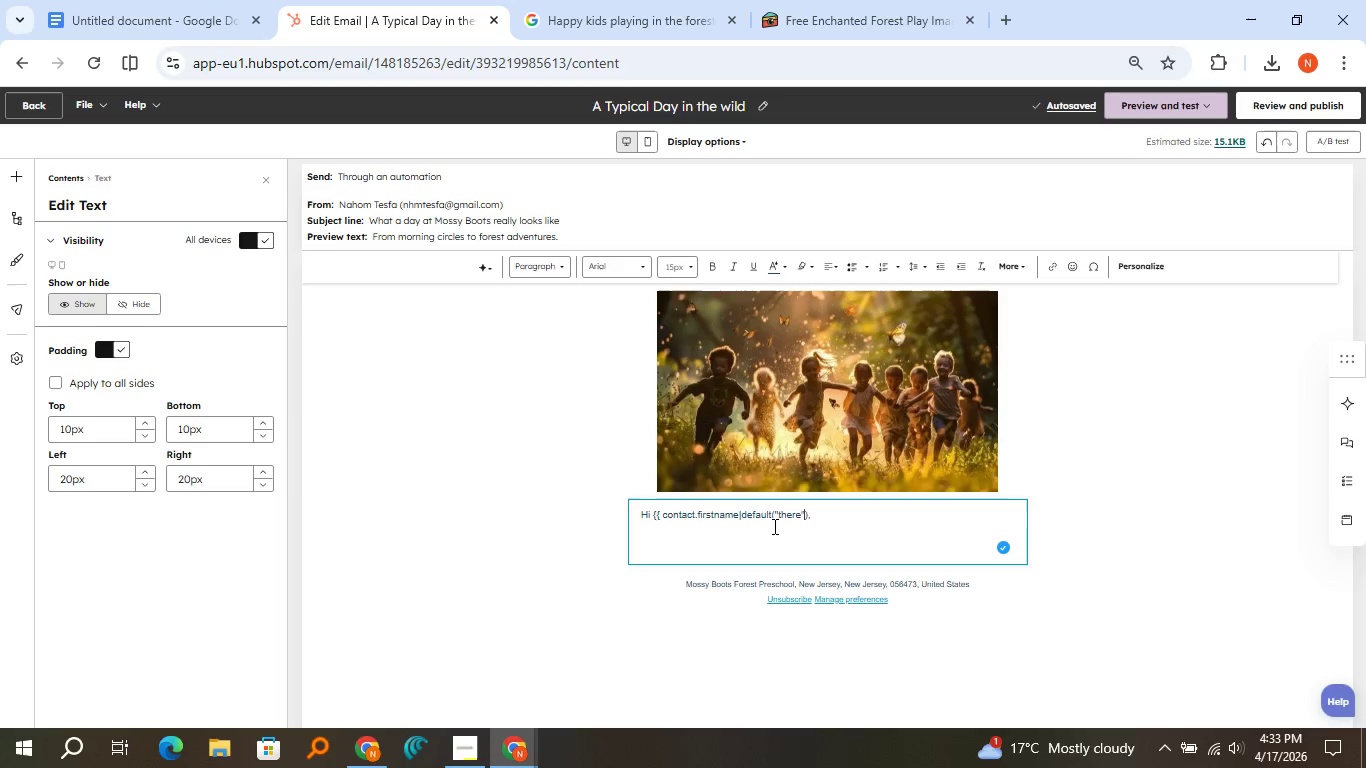 
key(ArrowRight)
 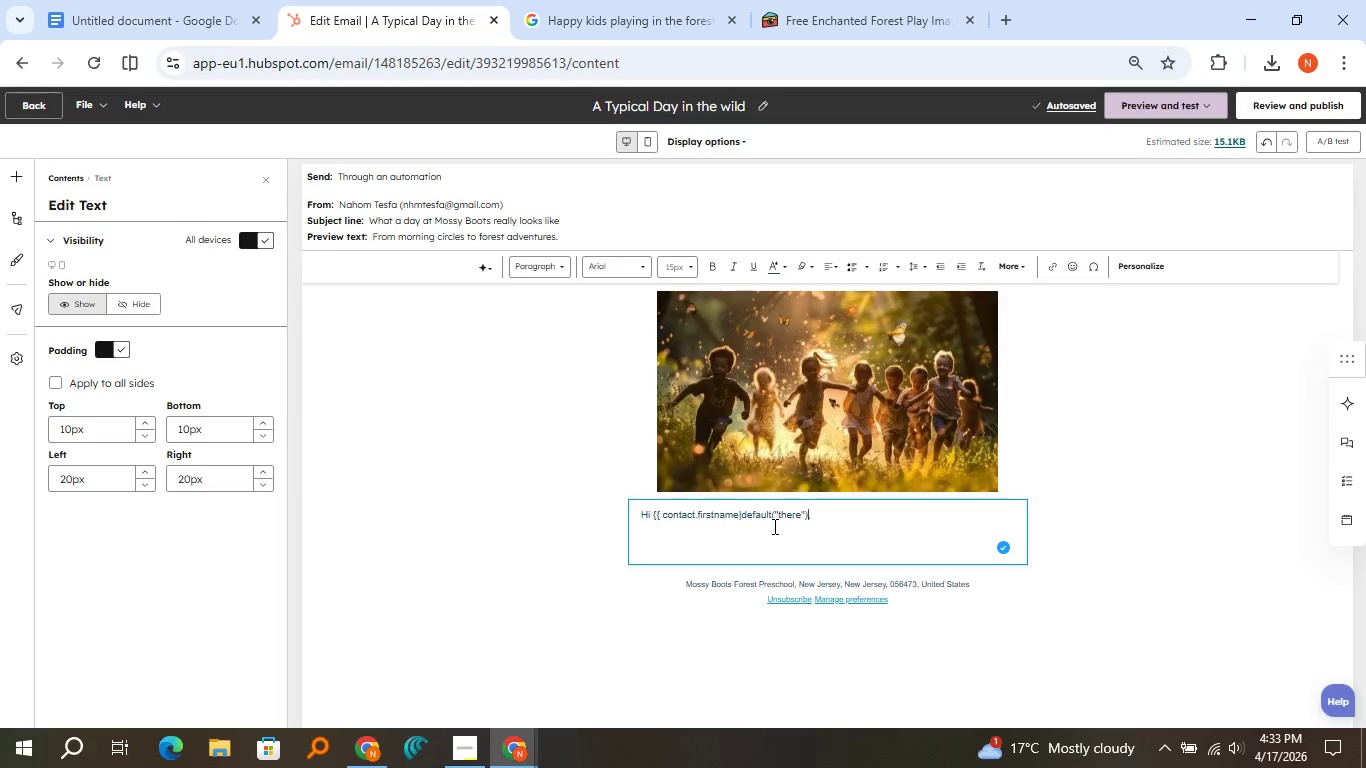 
key(ArrowRight)
 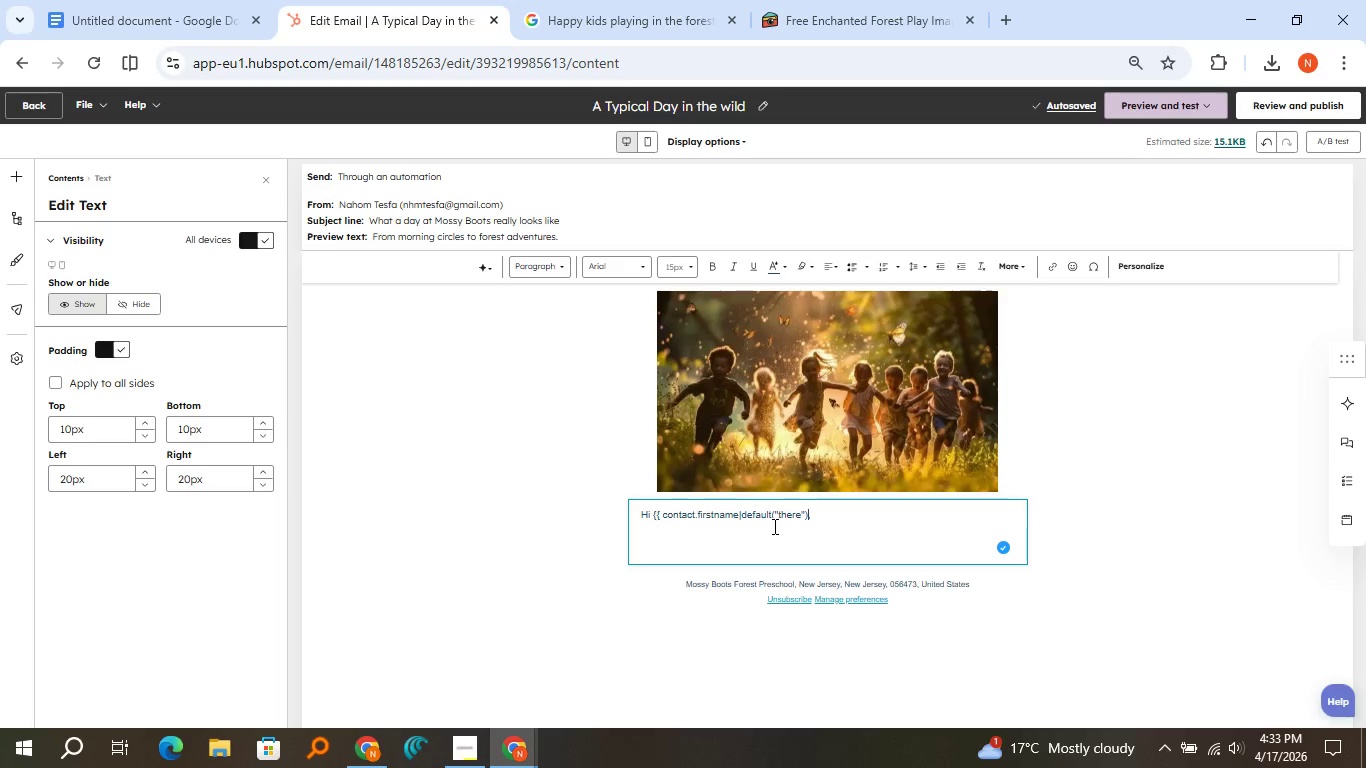 
key(ArrowRight)
 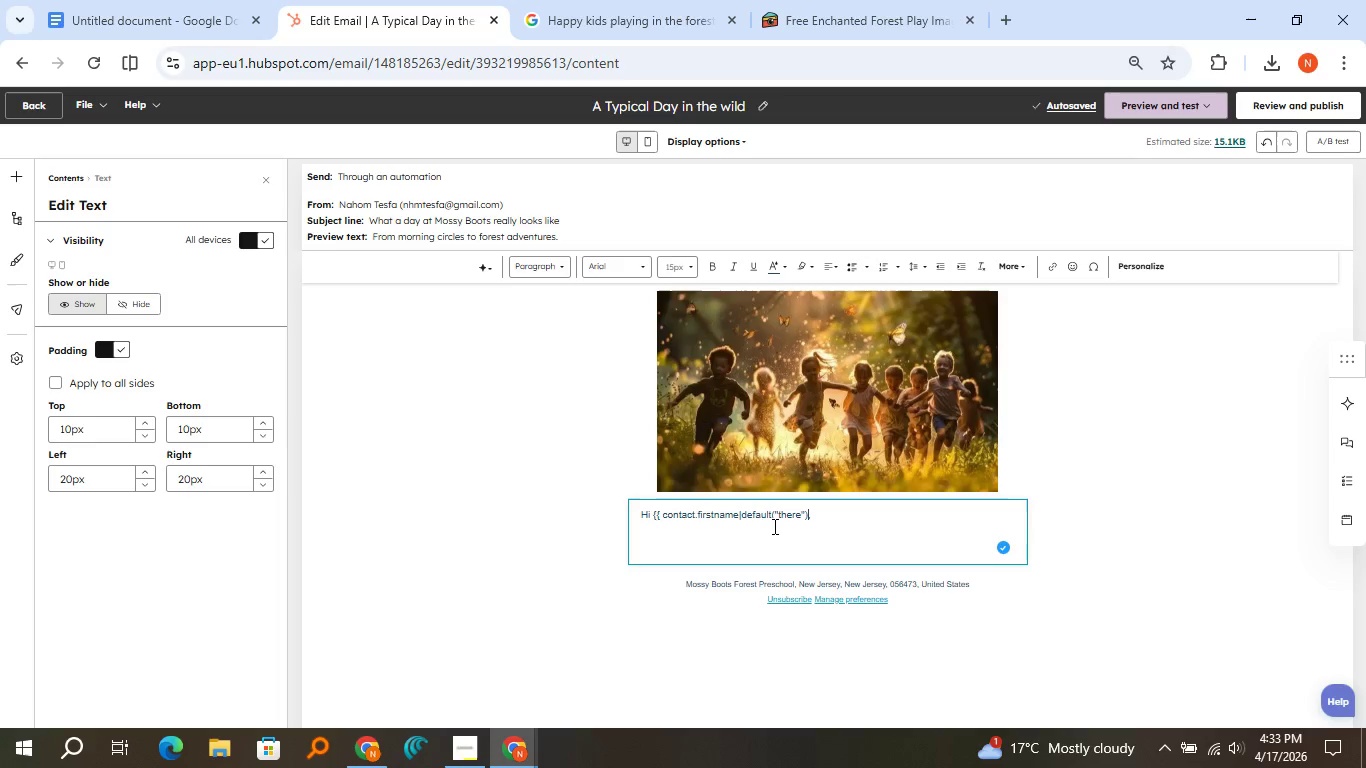 
key(Shift+BracketRight)
 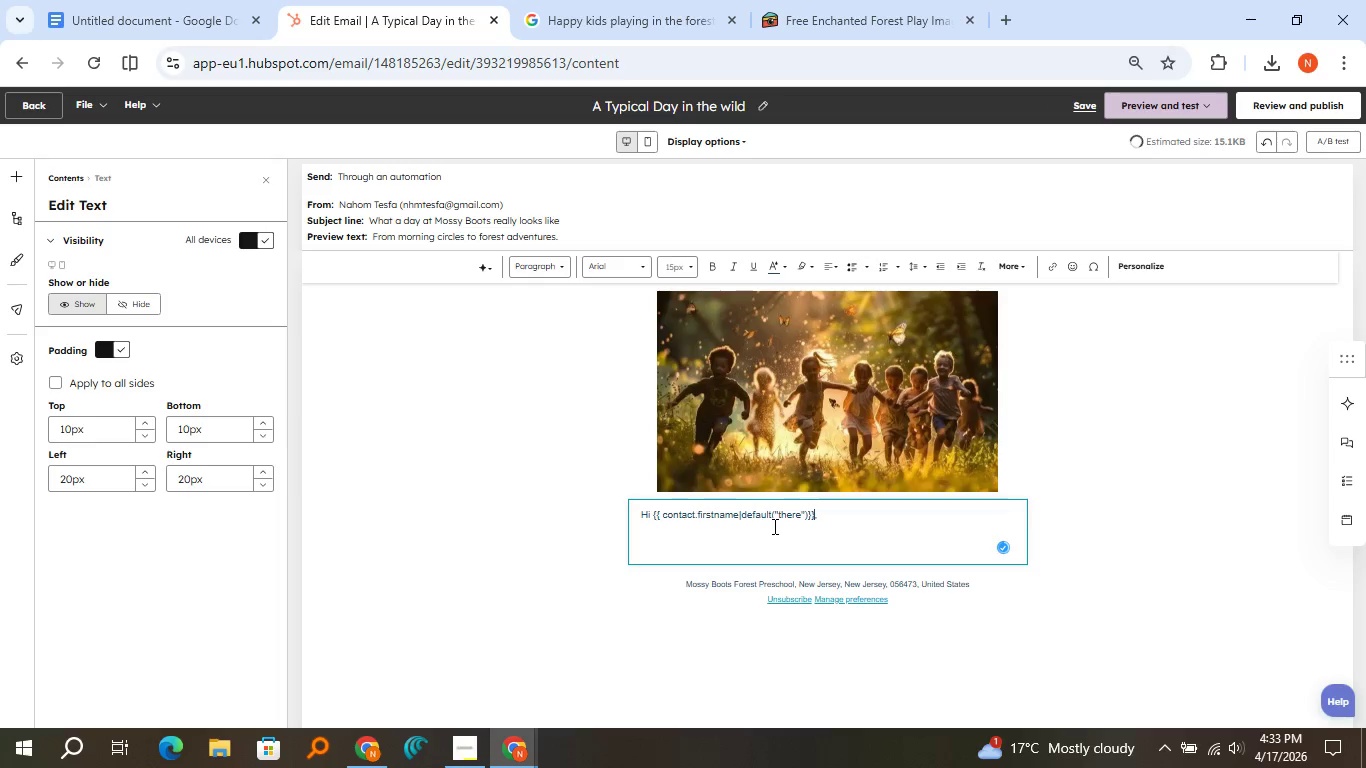 
key(Shift+BracketRight)
 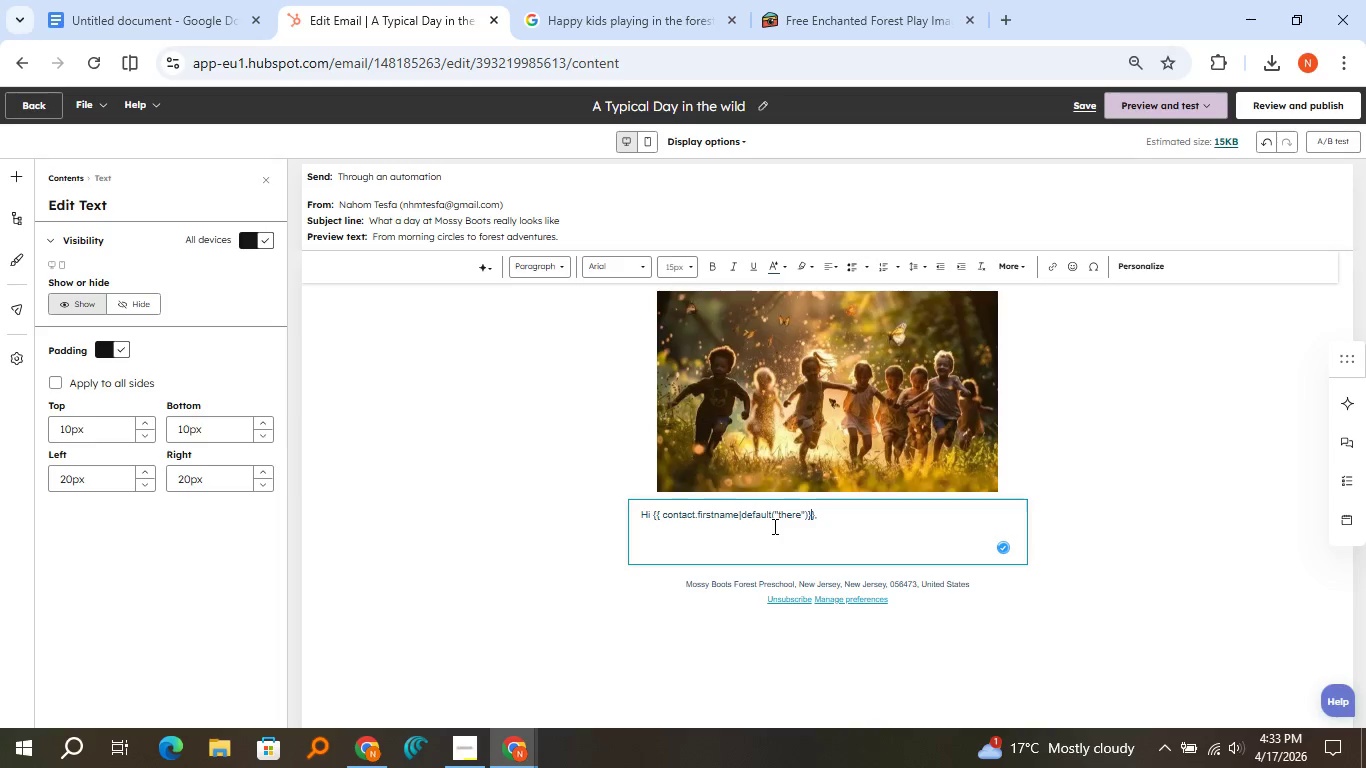 
key(ArrowLeft)
 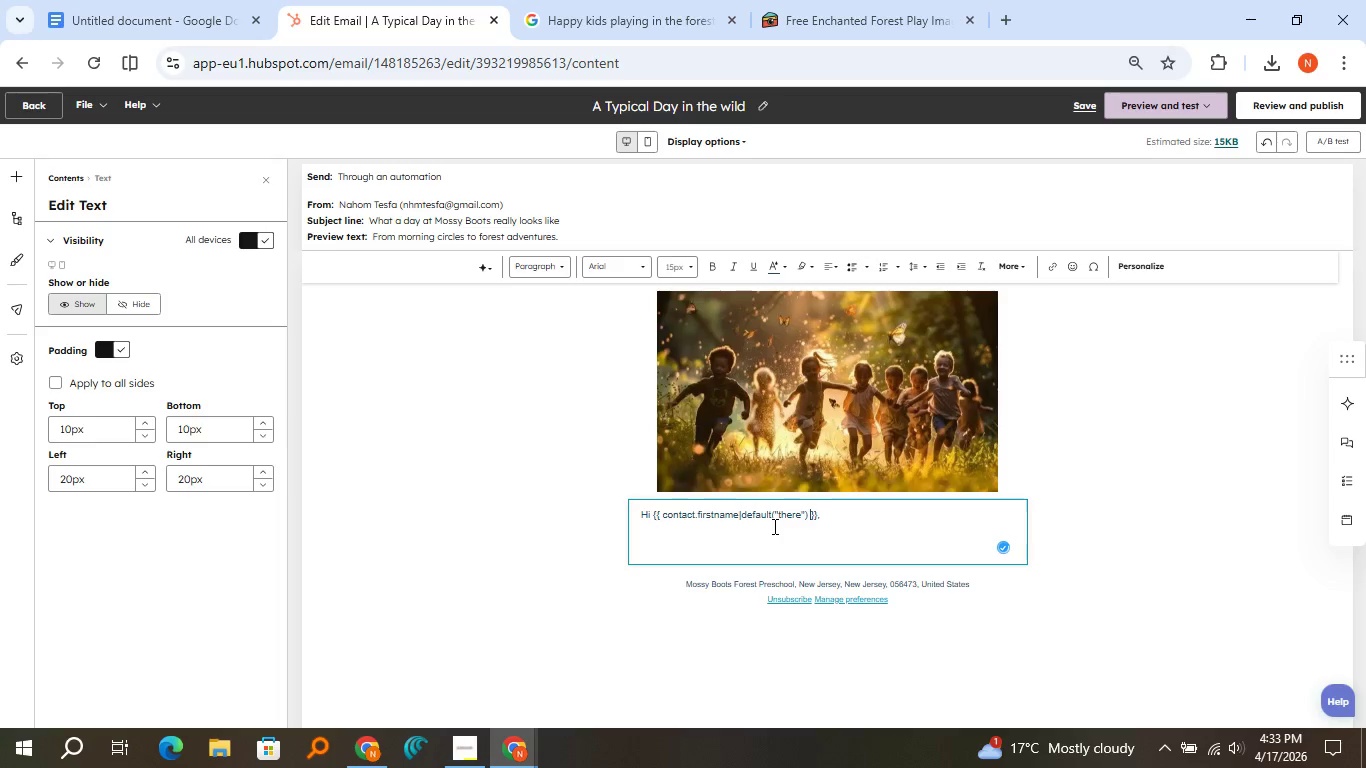 
key(ArrowLeft)
 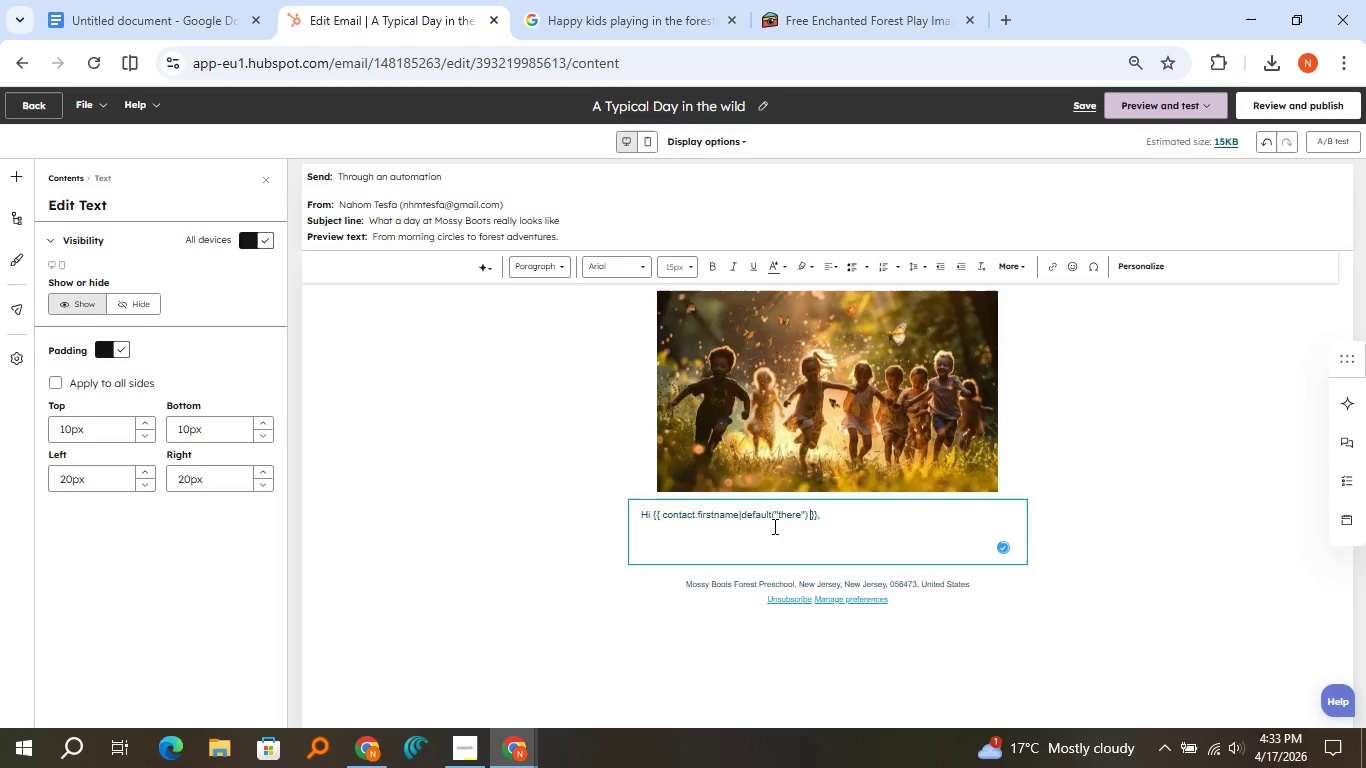 
key(Space)
 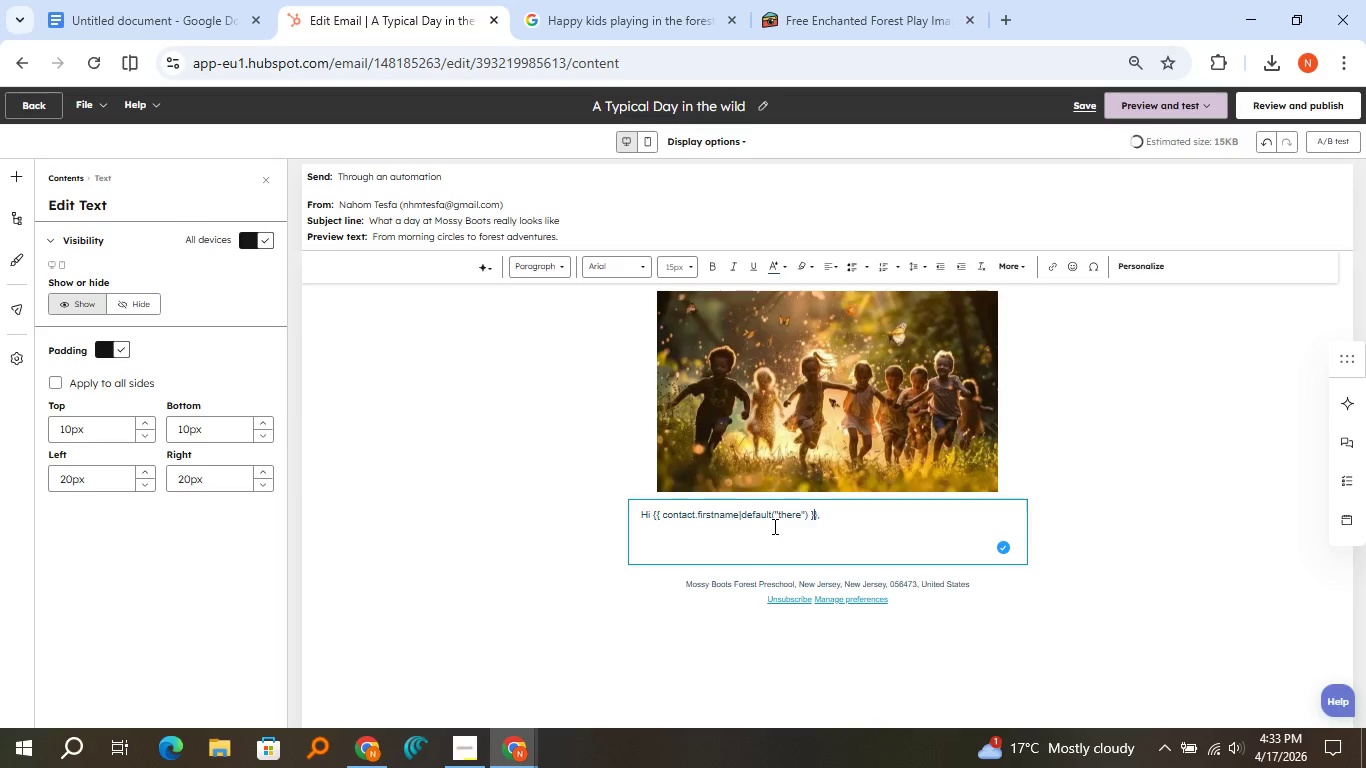 
key(ArrowRight)
 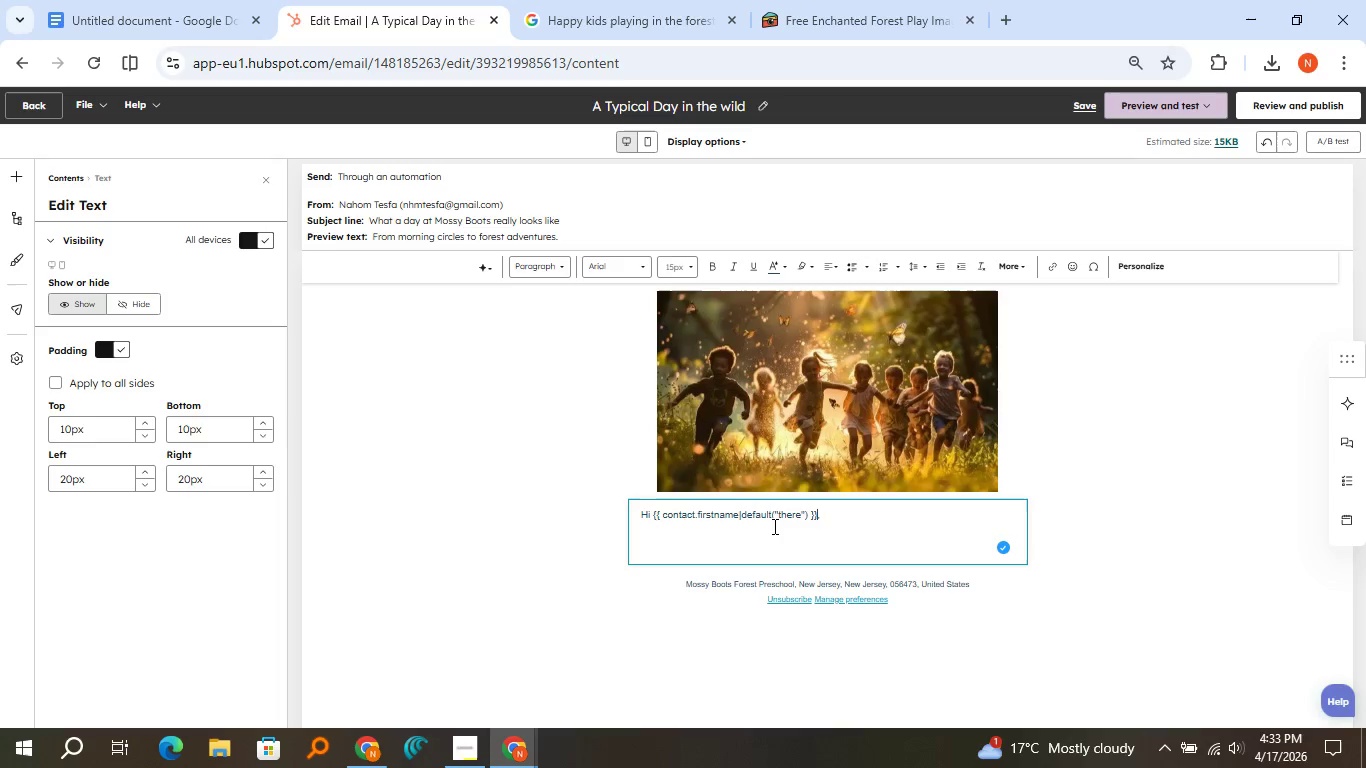 
key(ArrowRight)
 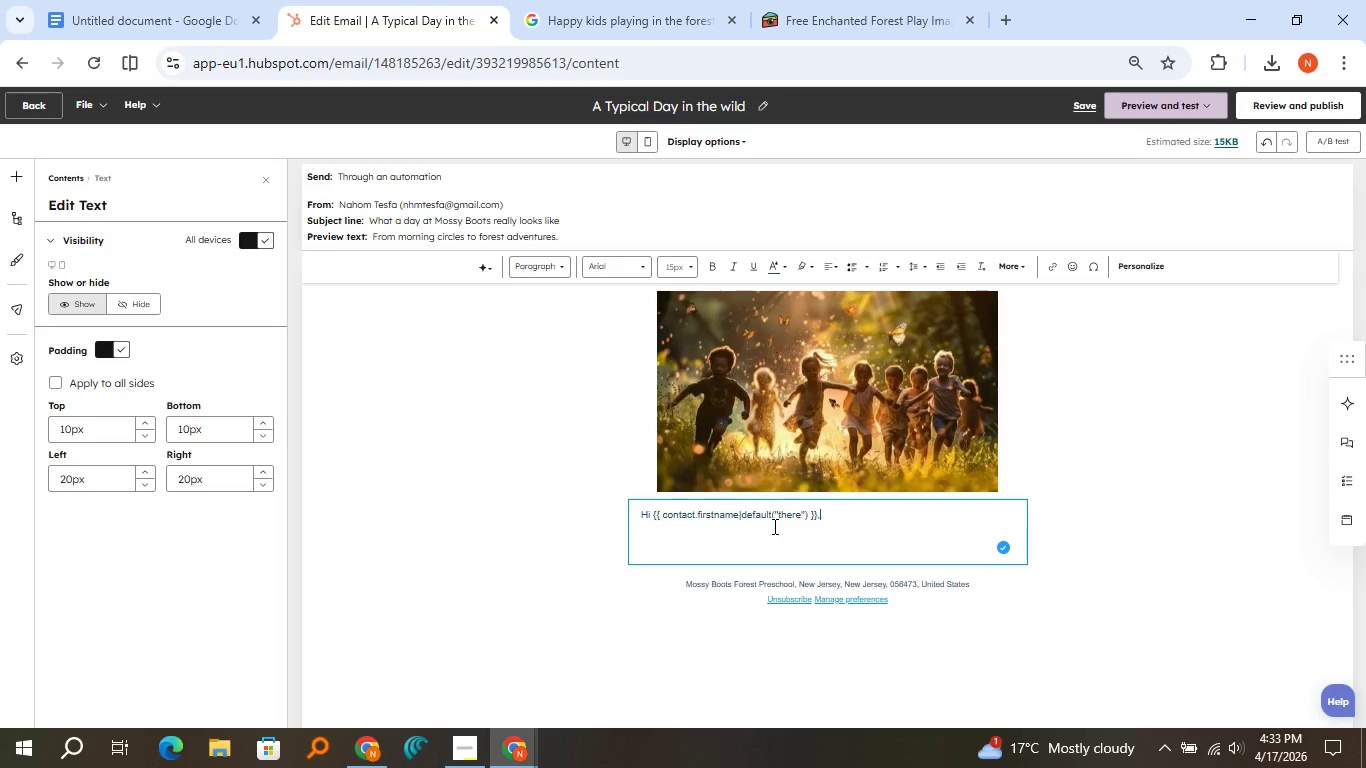 
key(ArrowRight)
 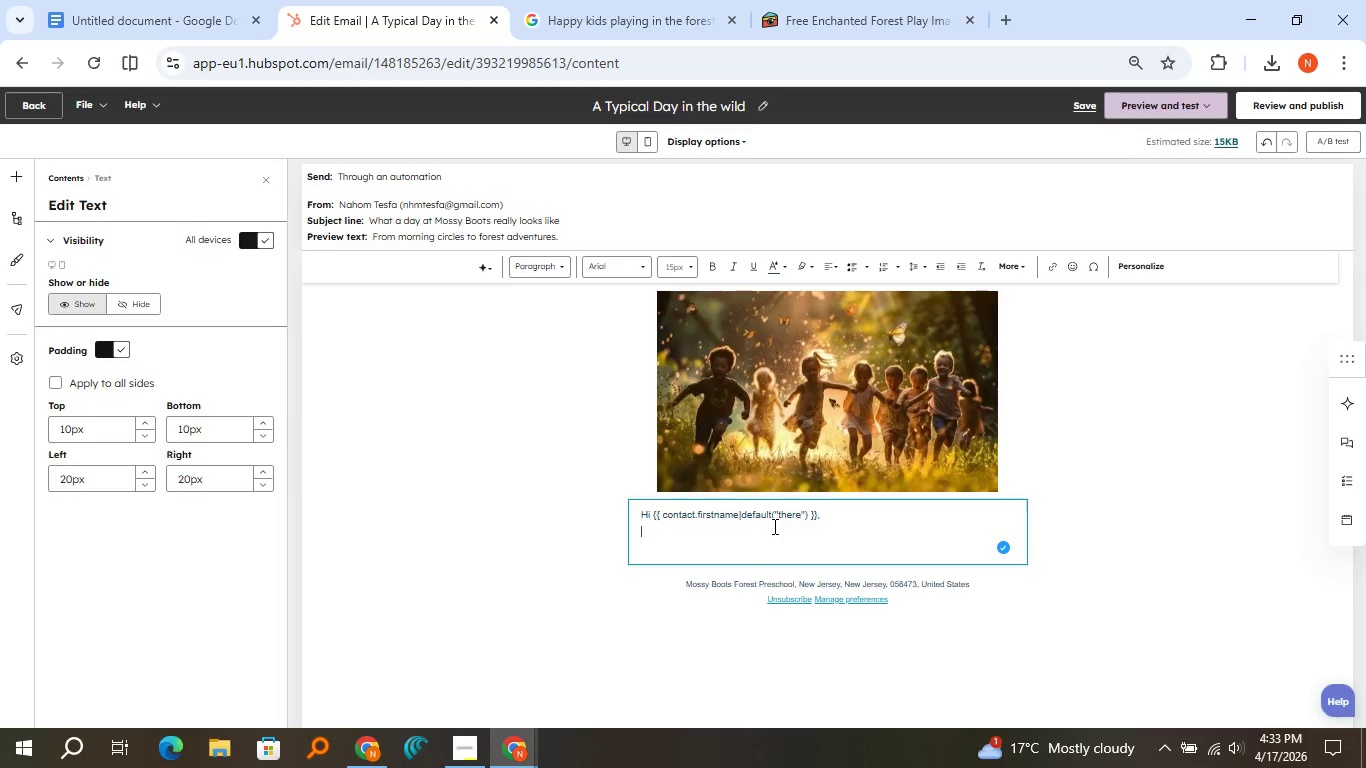 
key(ArrowDown)
 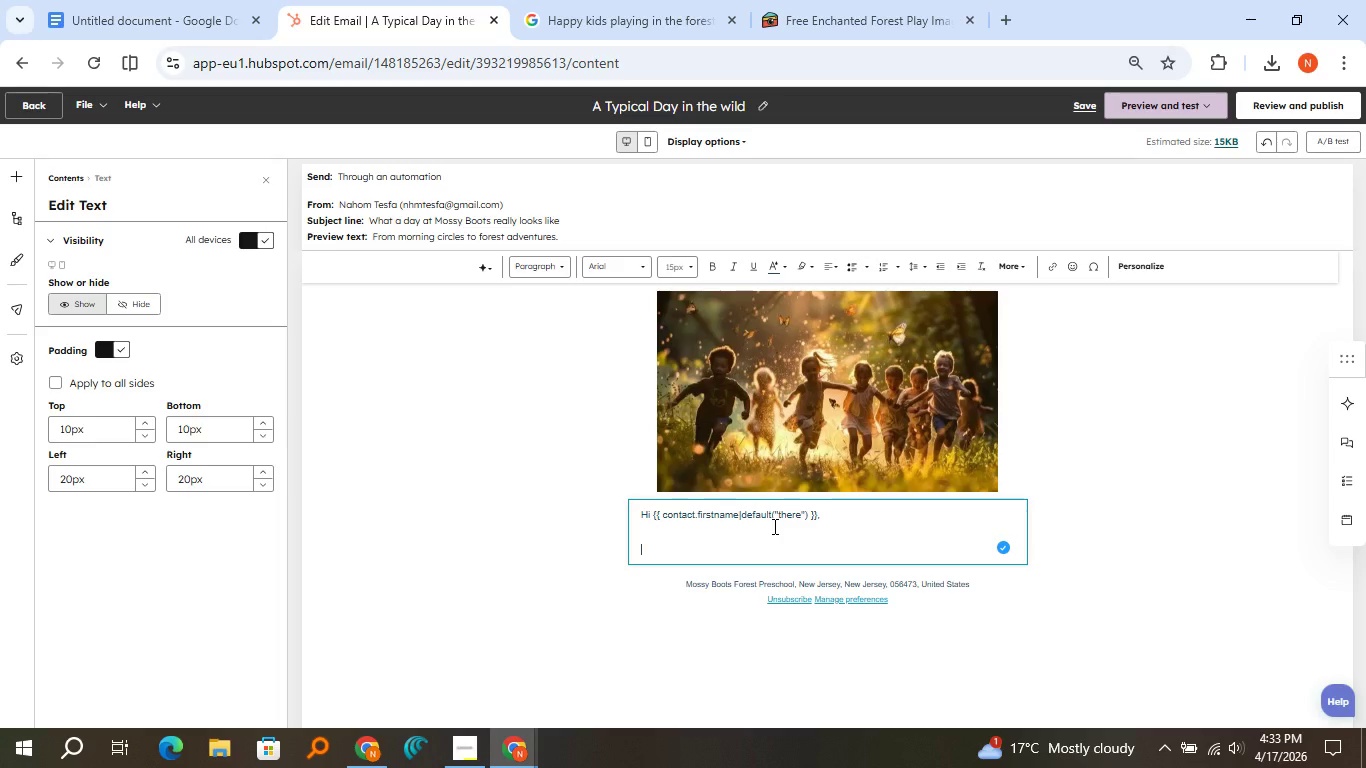 
key(ArrowDown)
 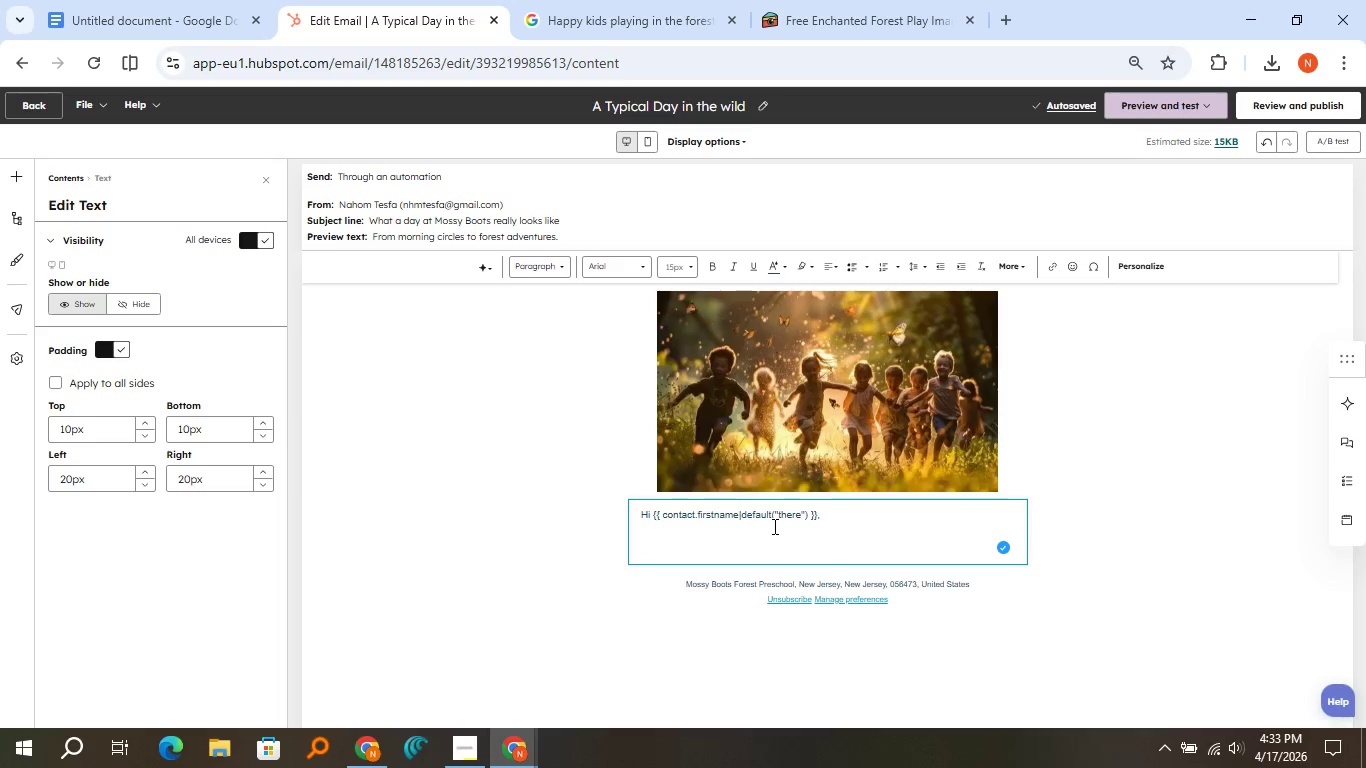 
type(Wondering what your child's day will actually look like? )
 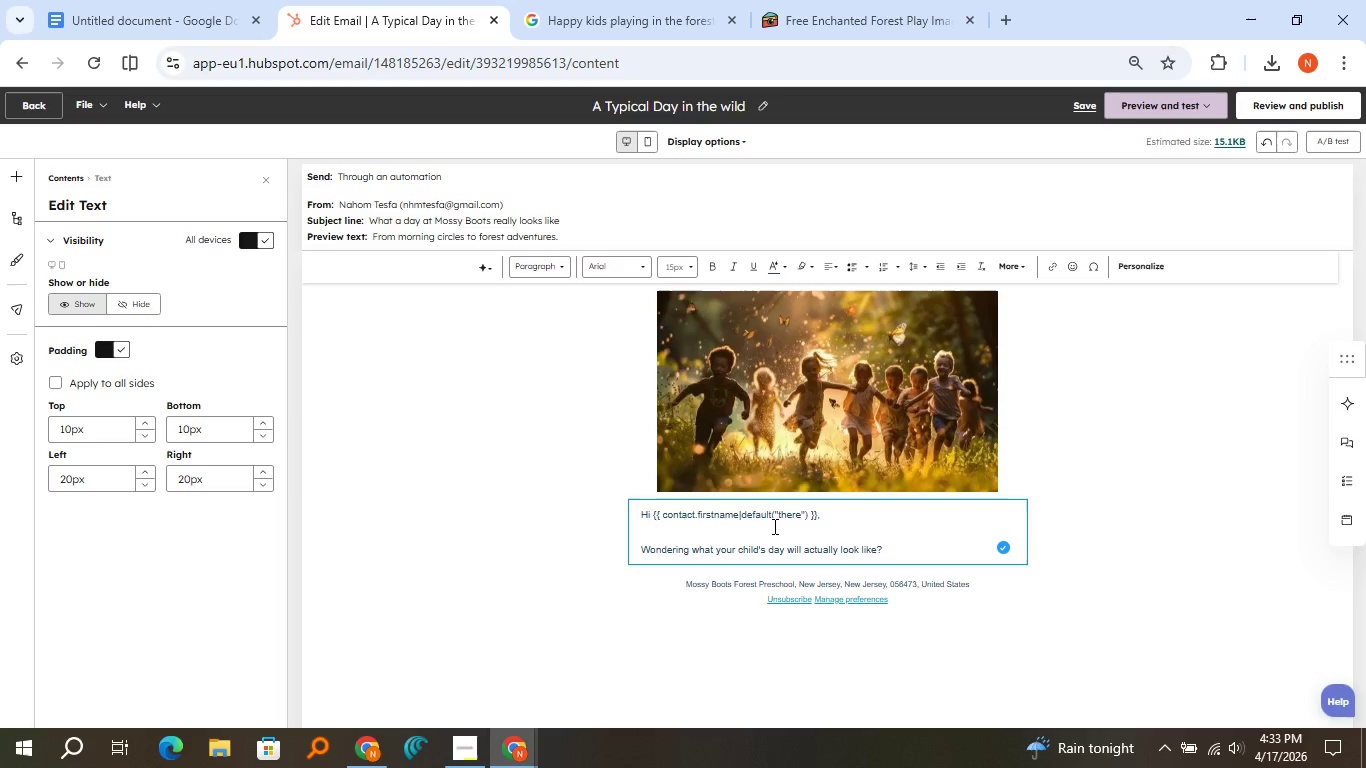 
key(Enter)
 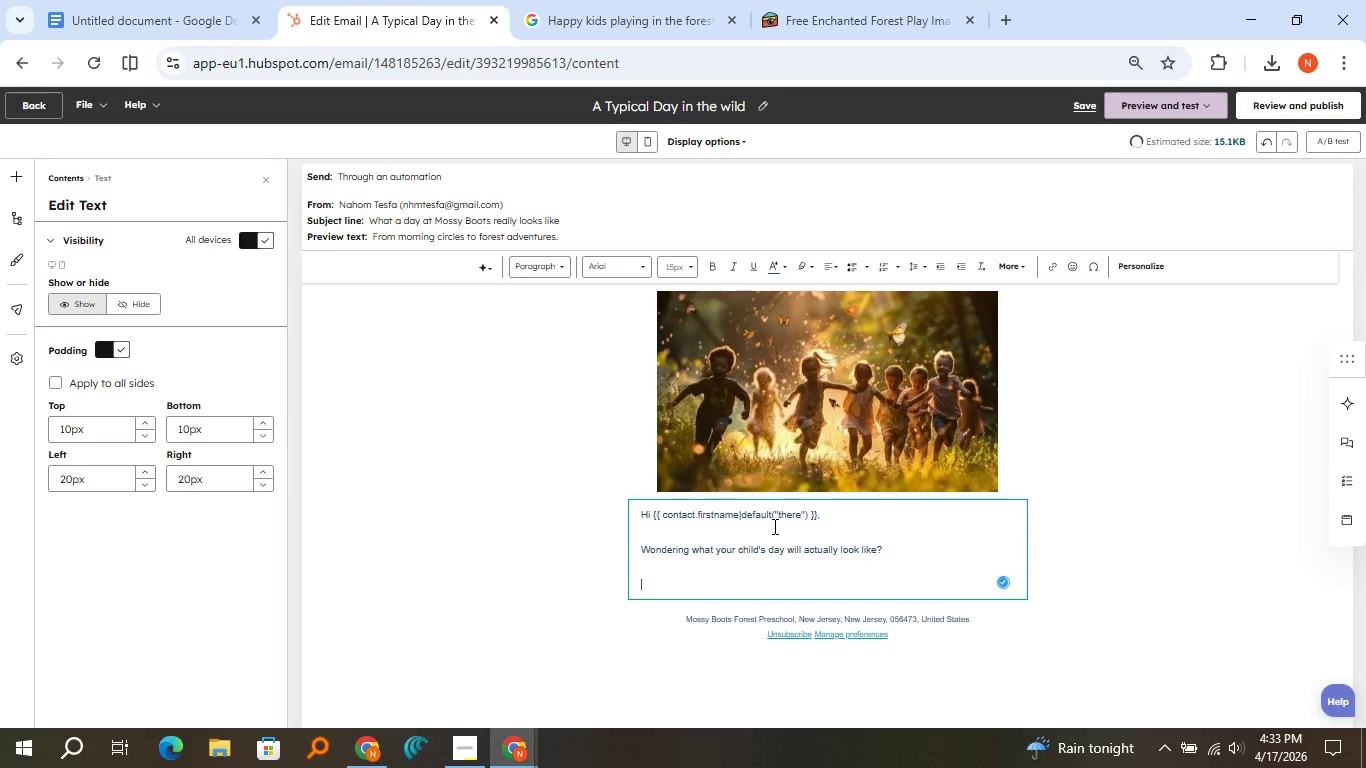 
key(Enter)
 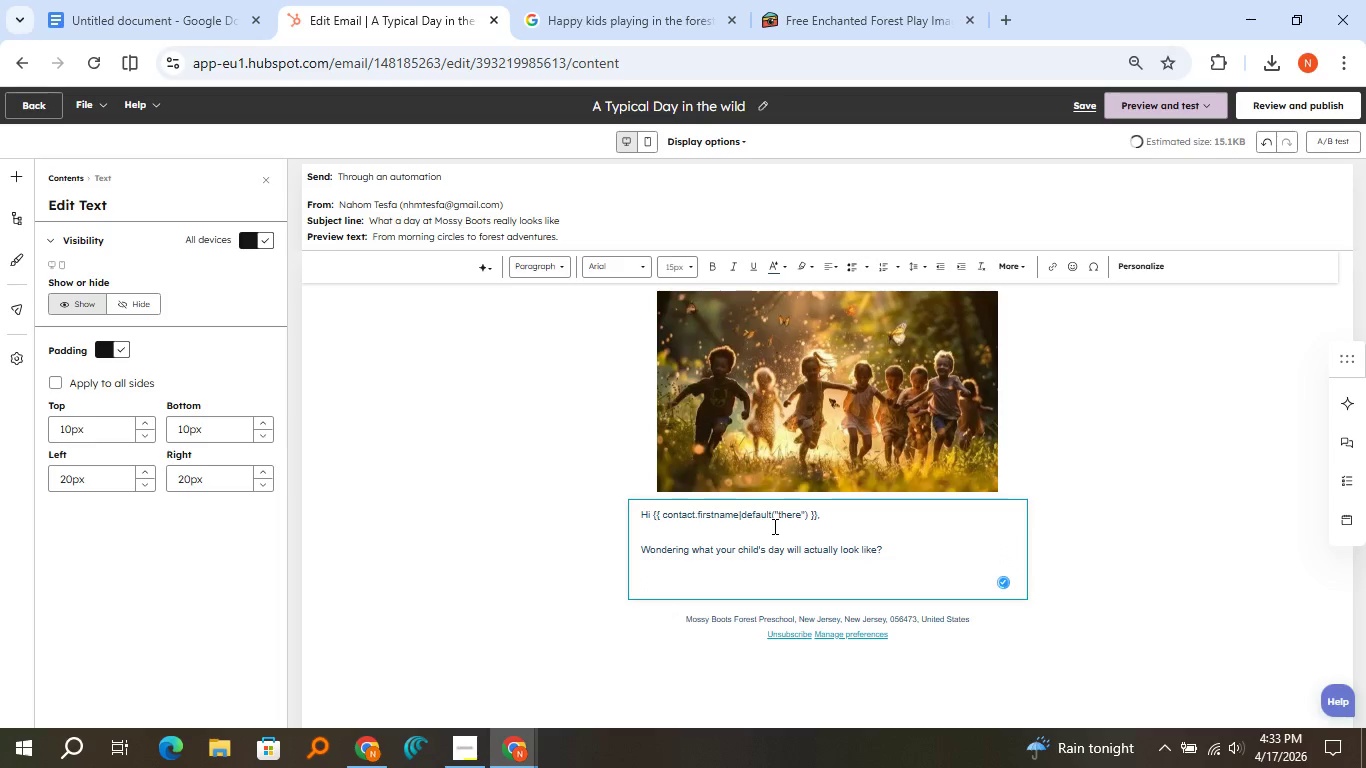 
type(Each Mori)
key(Backspace)
type(ning b)
 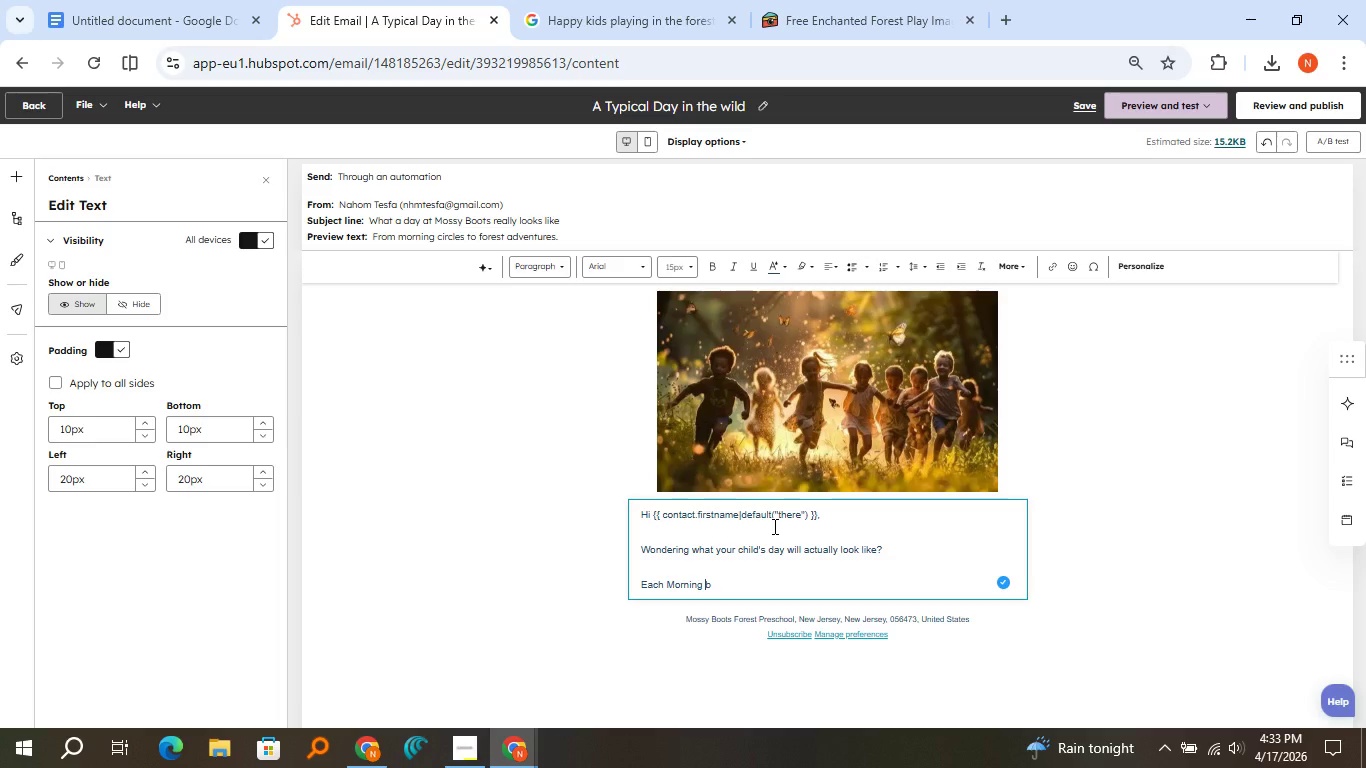 
hold_key(key=ArrowLeft, duration=0.77)
 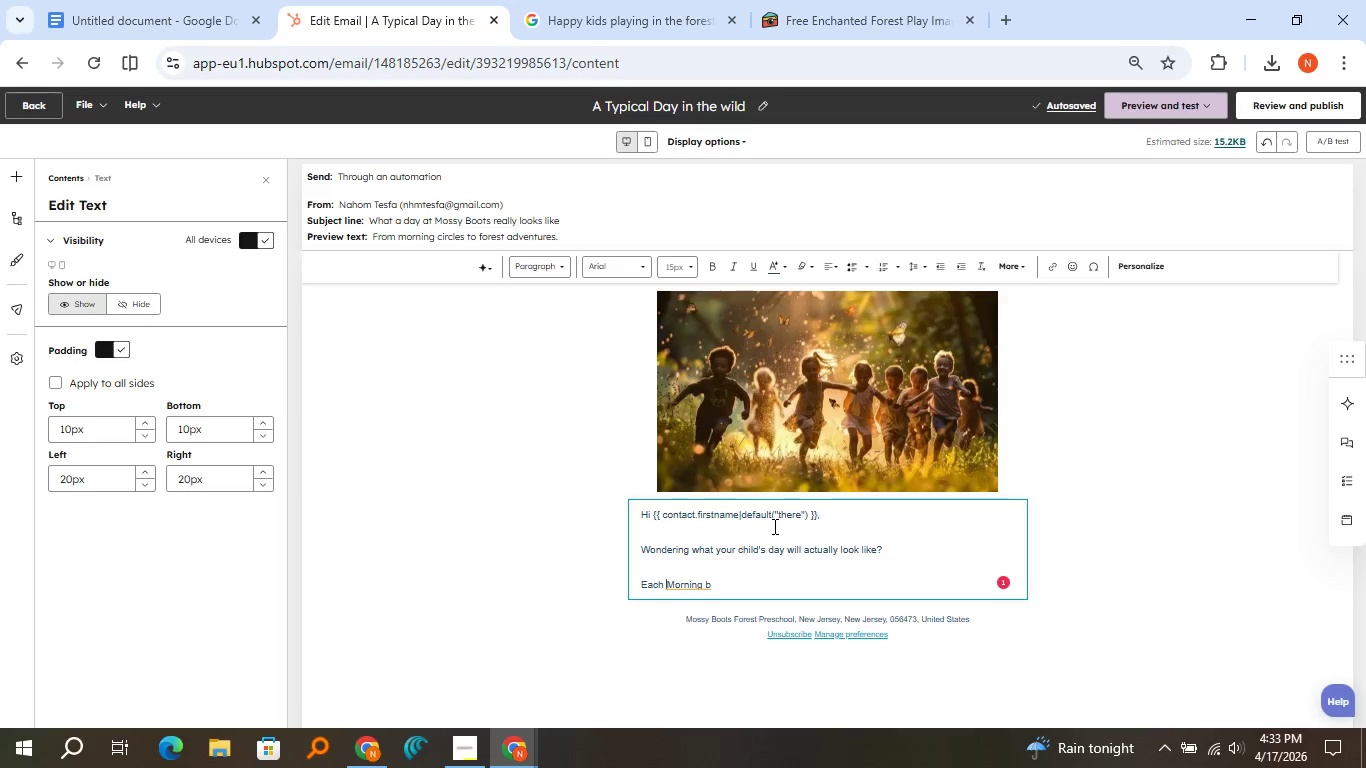 
key(ArrowRight)
 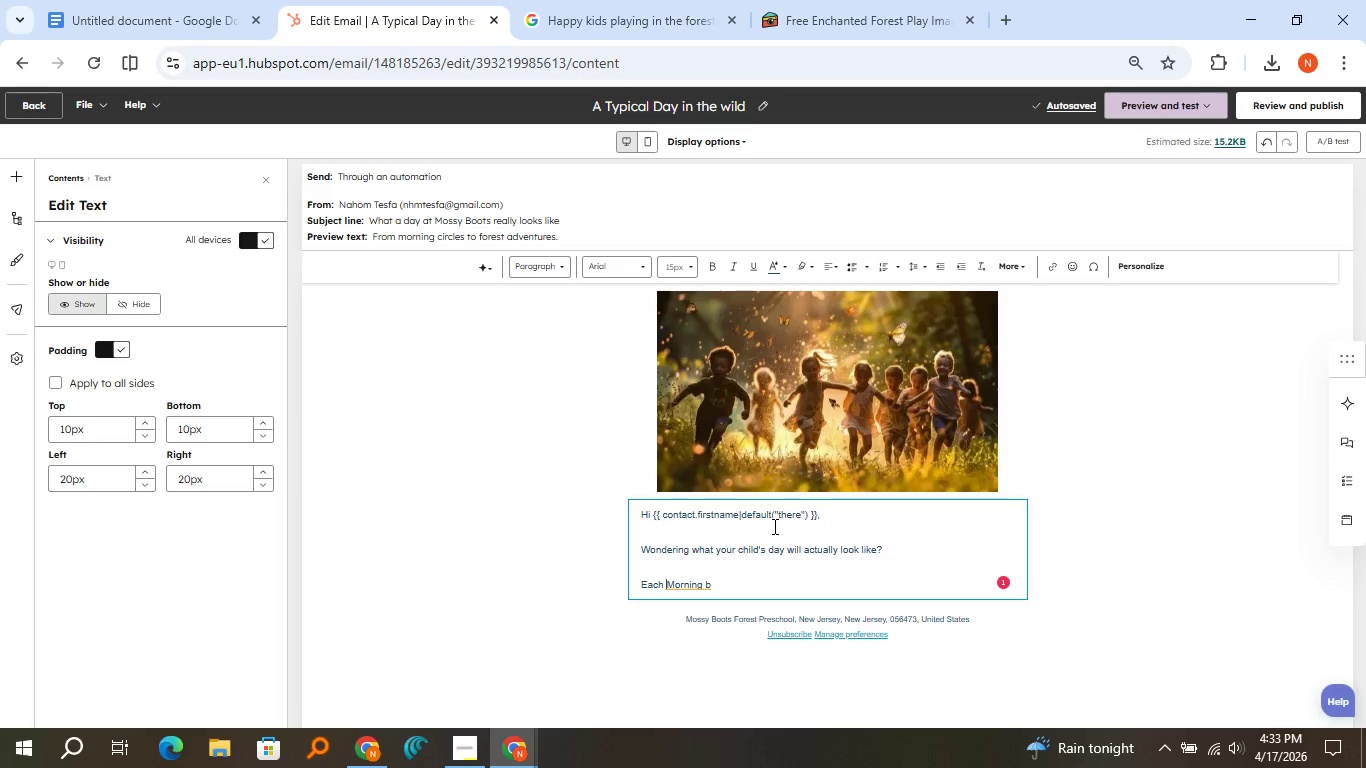 
key(ArrowRight)
 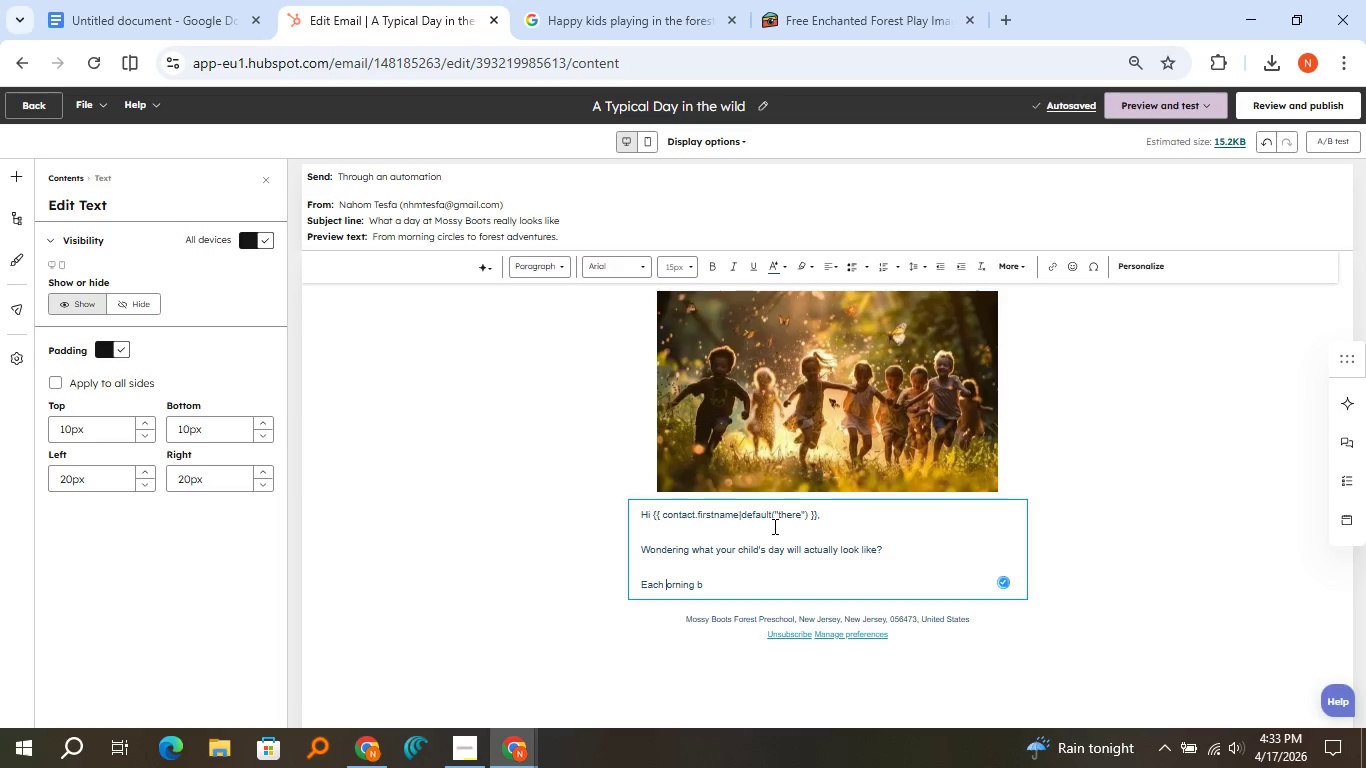 
type([Delete]megins with a warm welcome and group circle in the forest. From there, children explore trails, build, plau)
key(Backspace)
type(y, and learn through guided outdoor activities.)
 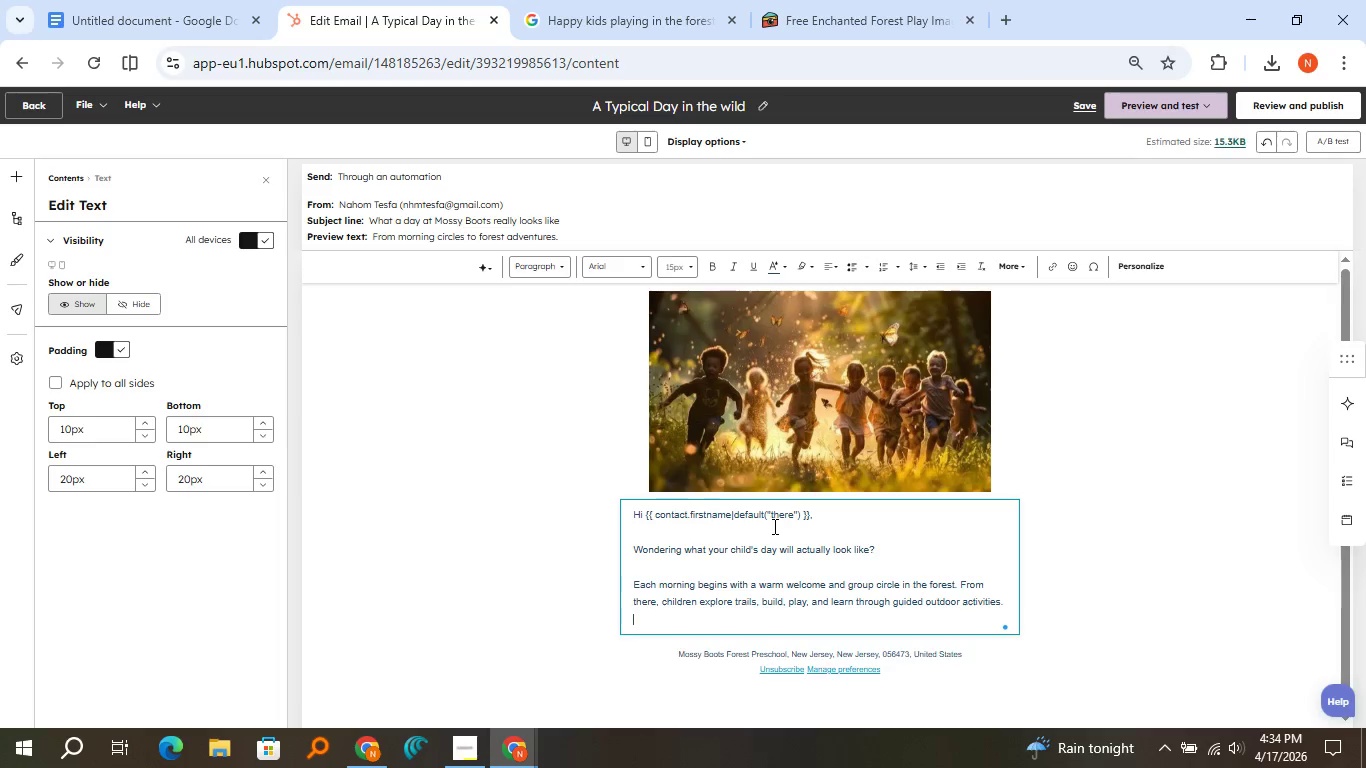 
hold_key(key=ArrowRight, duration=0.86)
 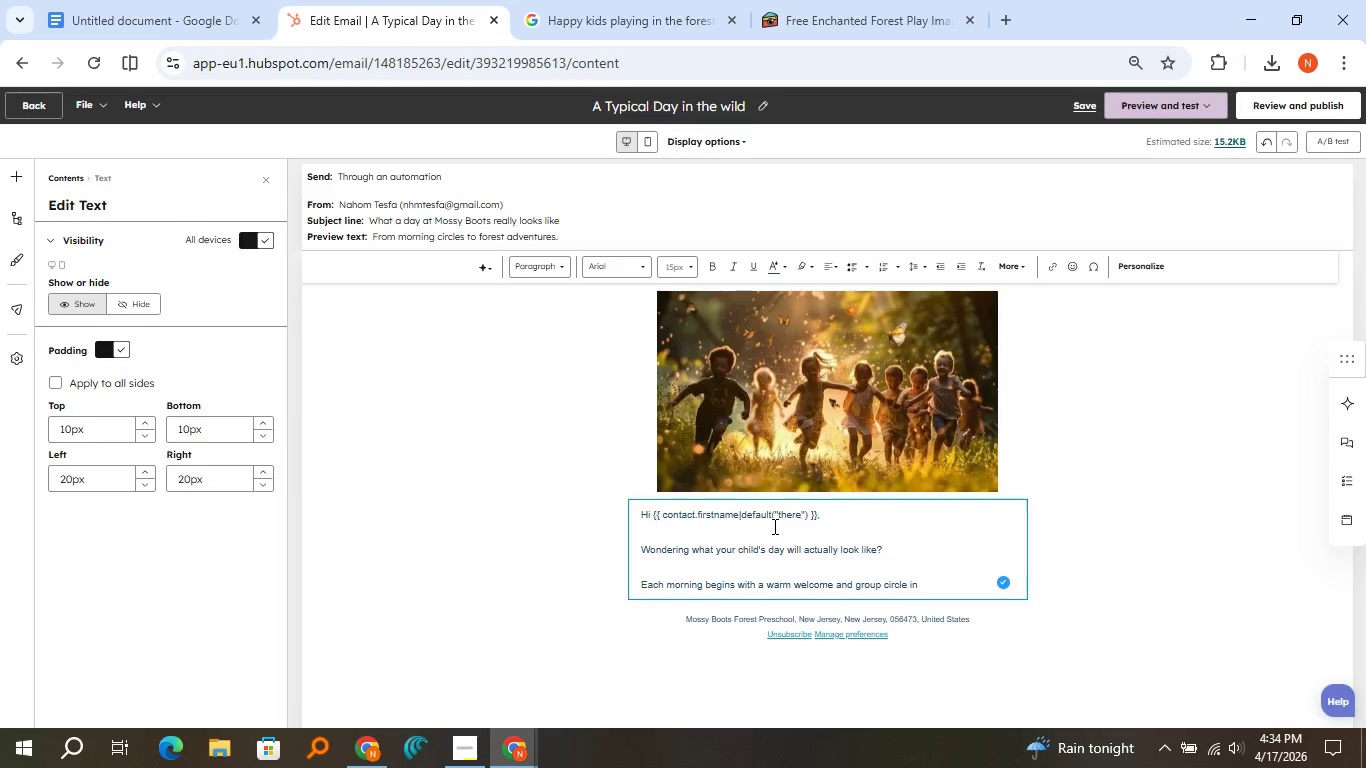 
key(Enter)
 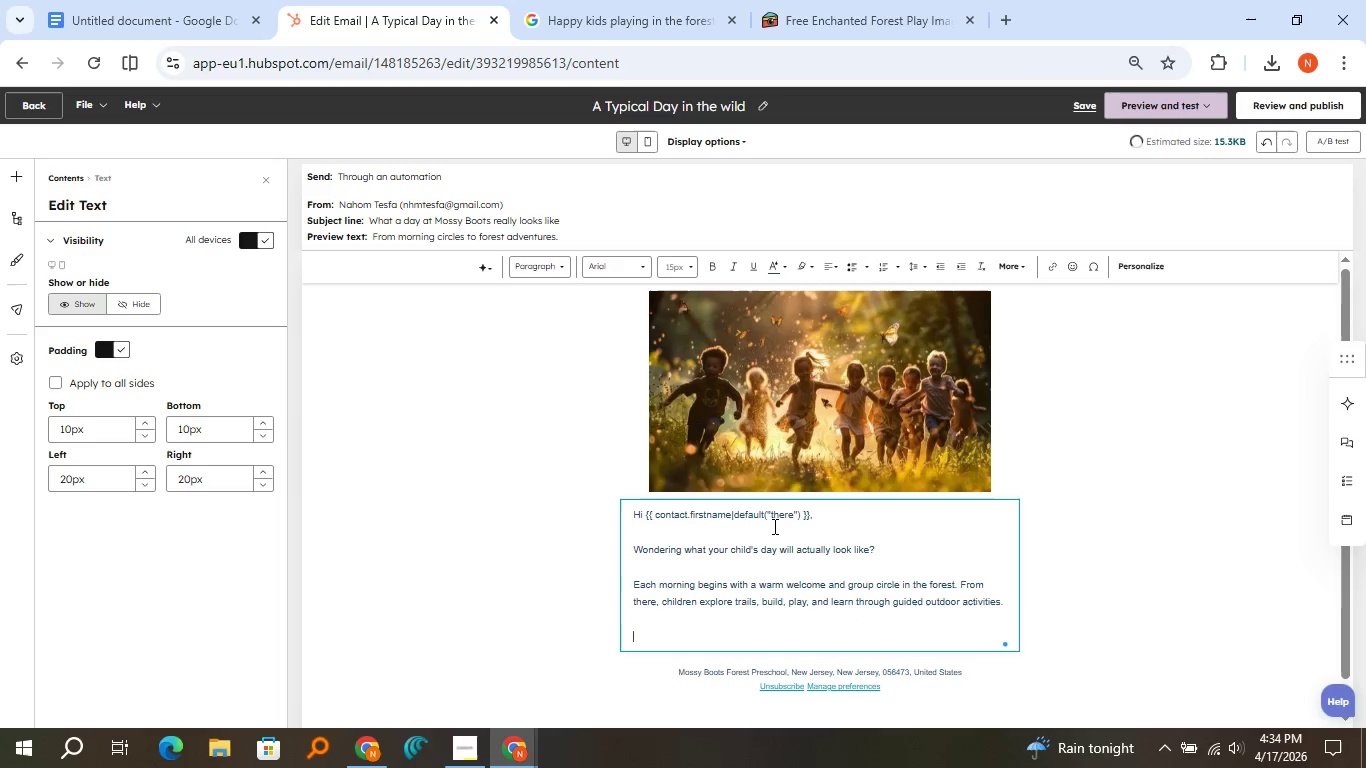 
key(Enter)
 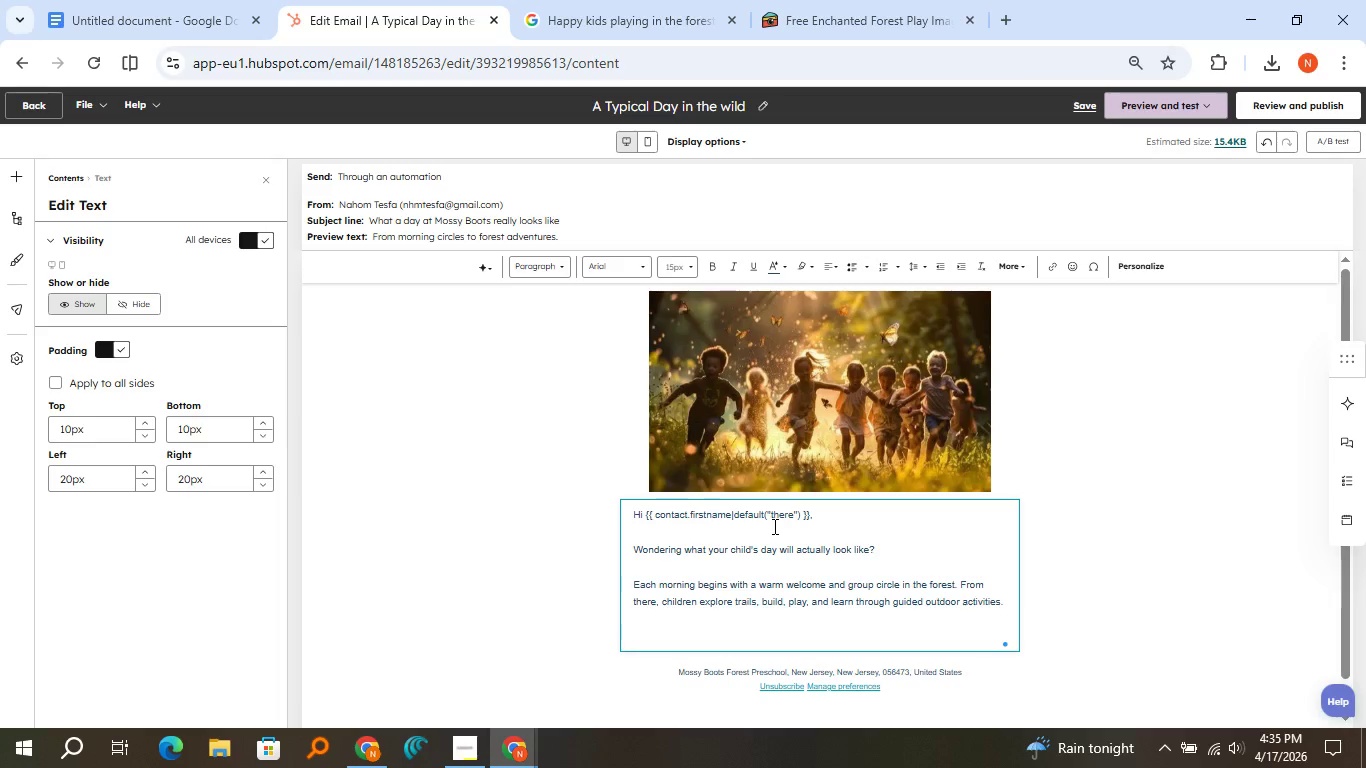 
type(There's structure-but also freedom.)
 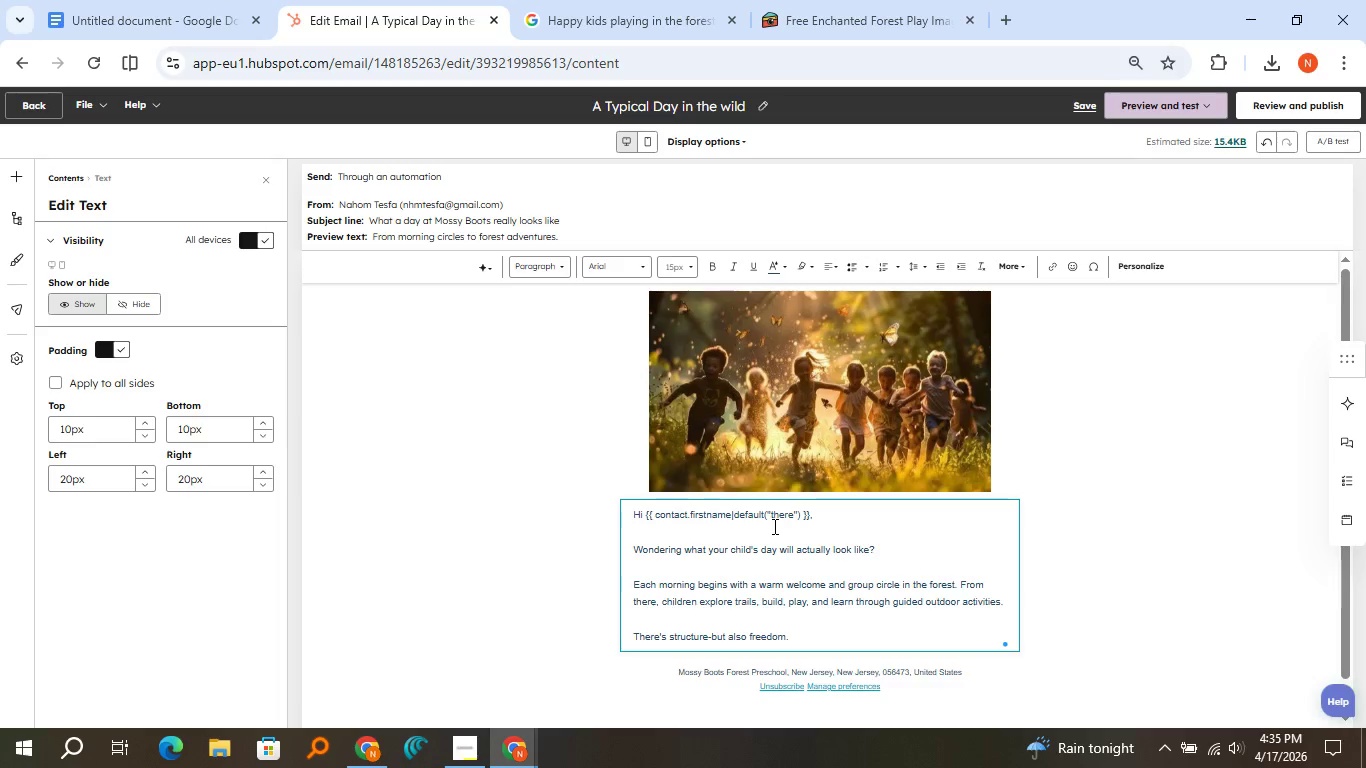 
key(Enter)
 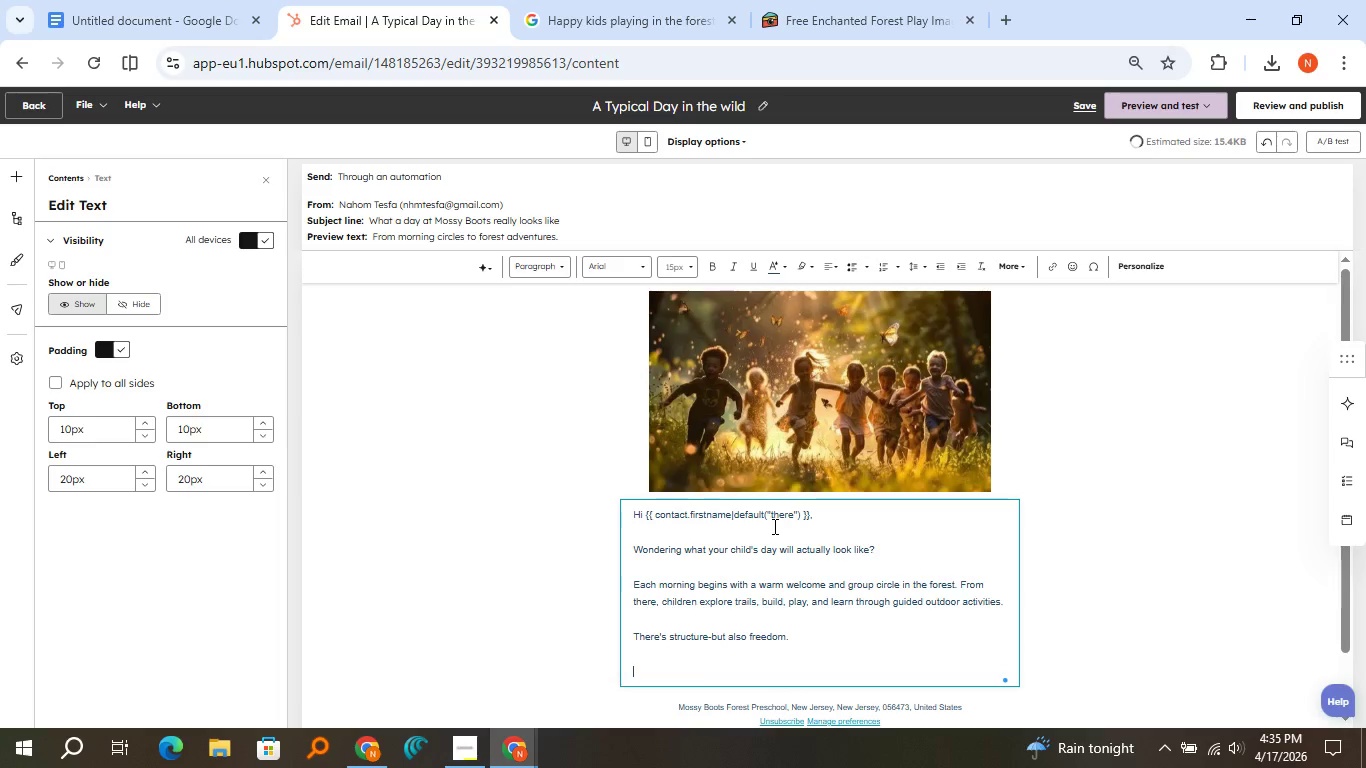 
key(Enter)
 